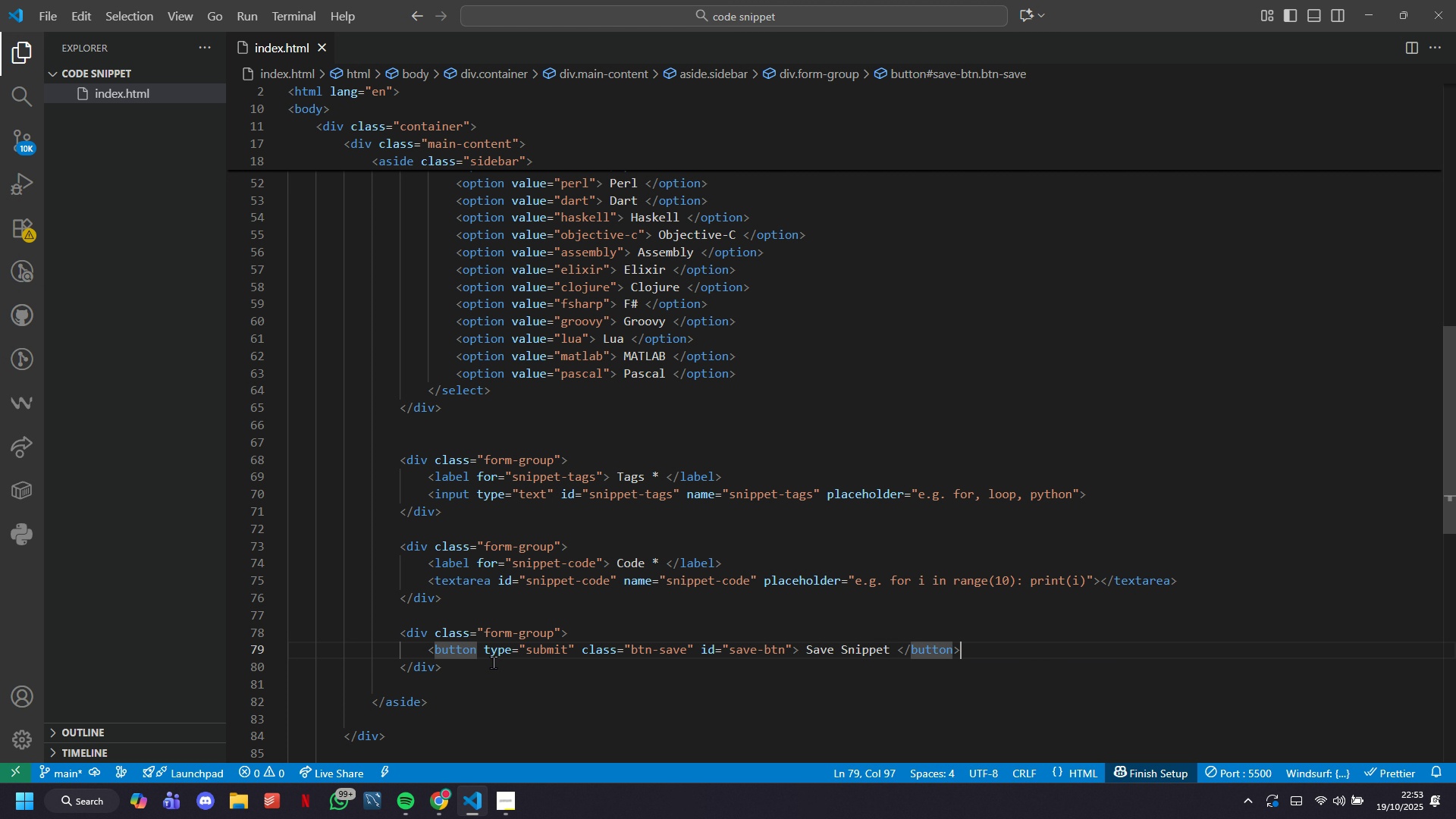 
key(ArrowRight)
 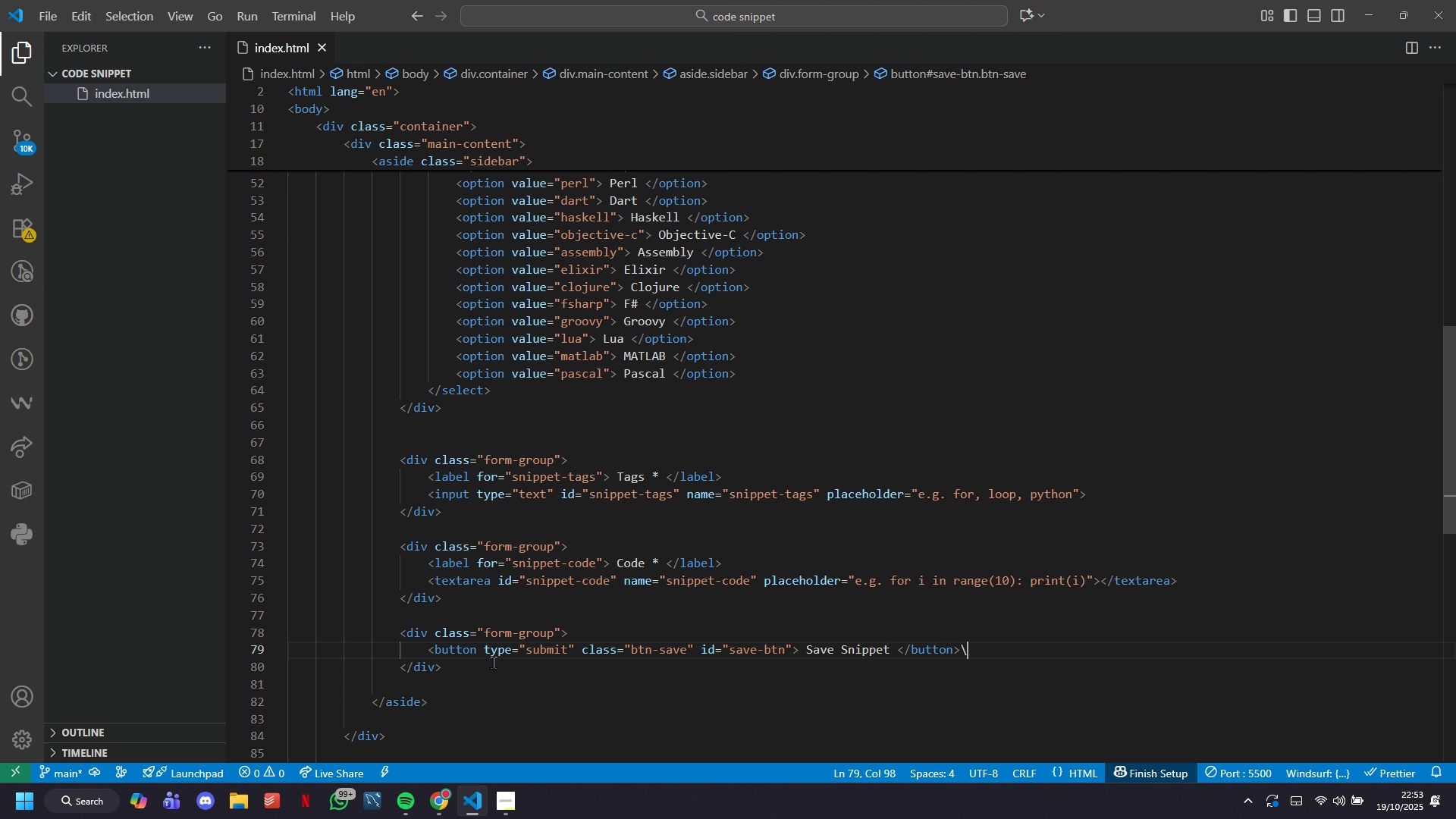 
key(Backslash)
 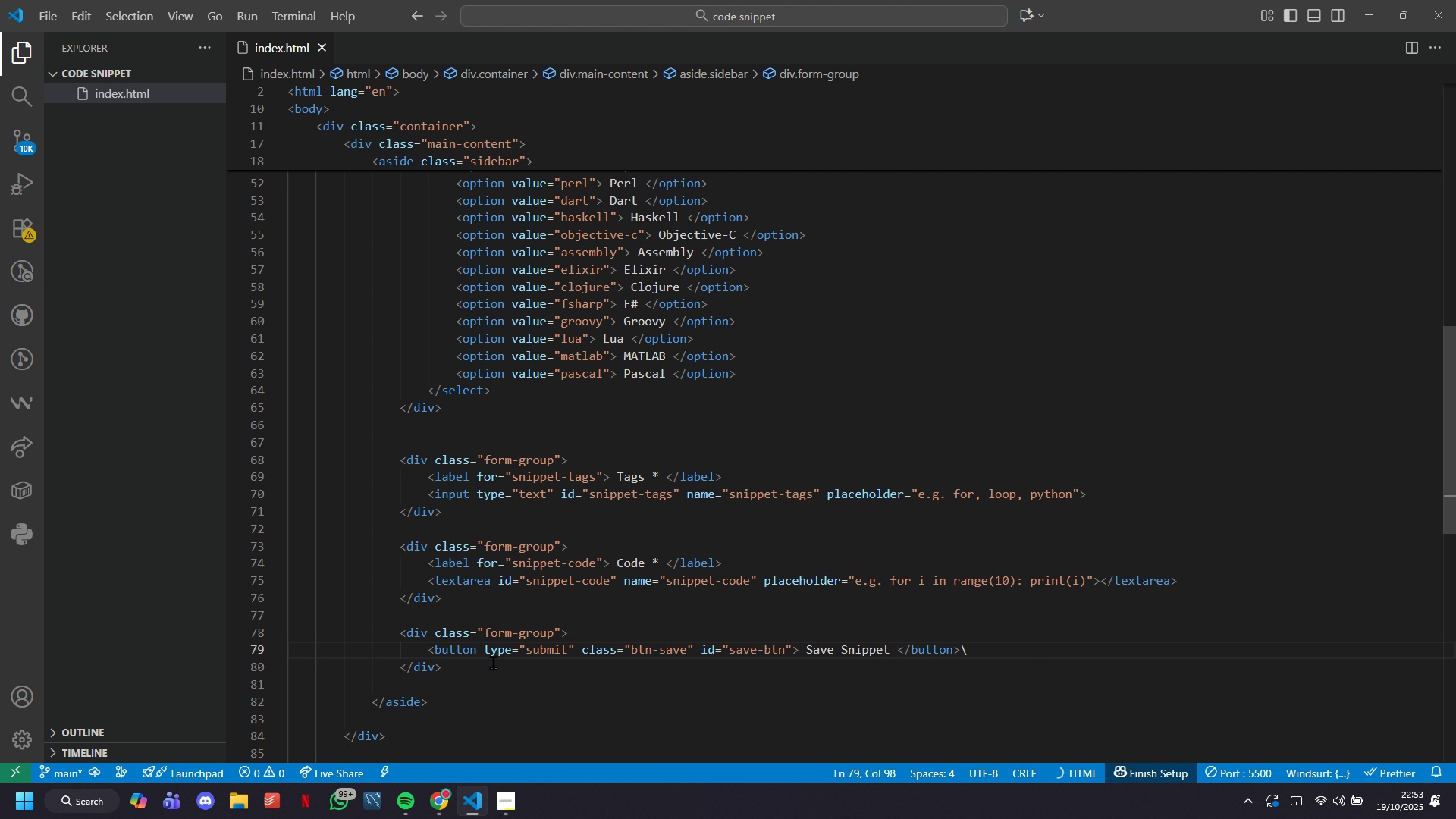 
key(Backspace)
 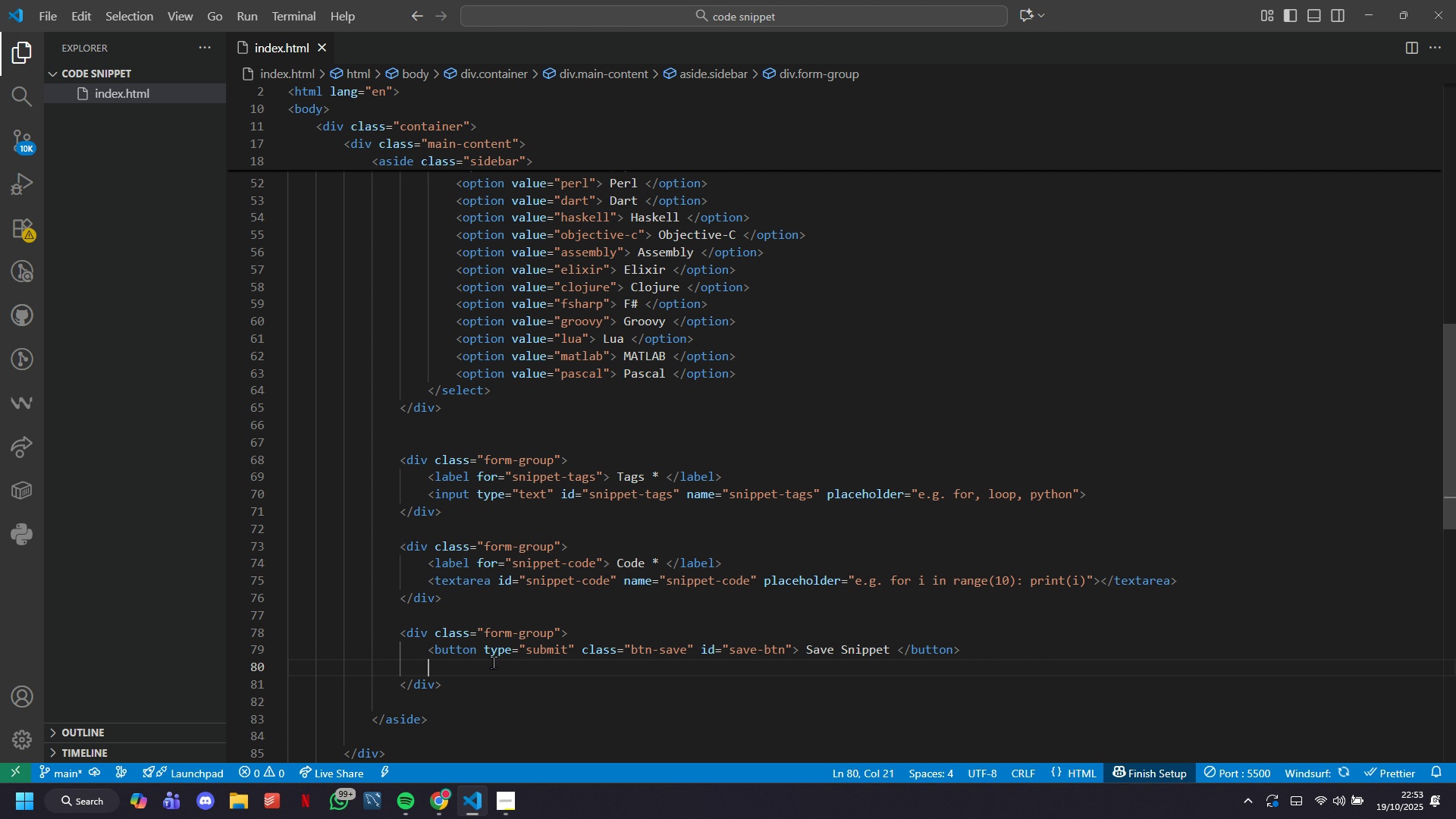 
key(Enter)
 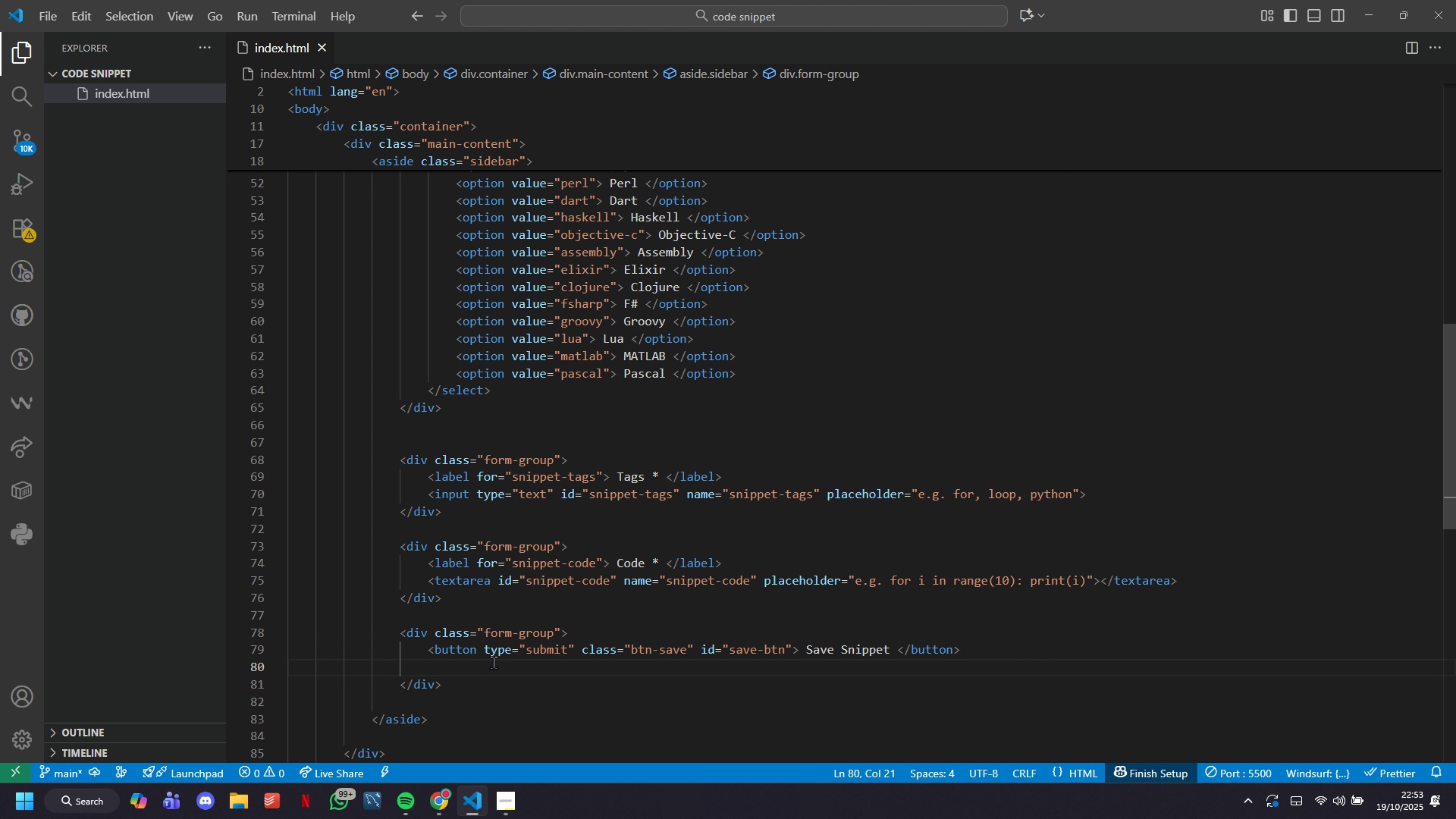 
type(<button)
key(Tab)
key(Tab)
 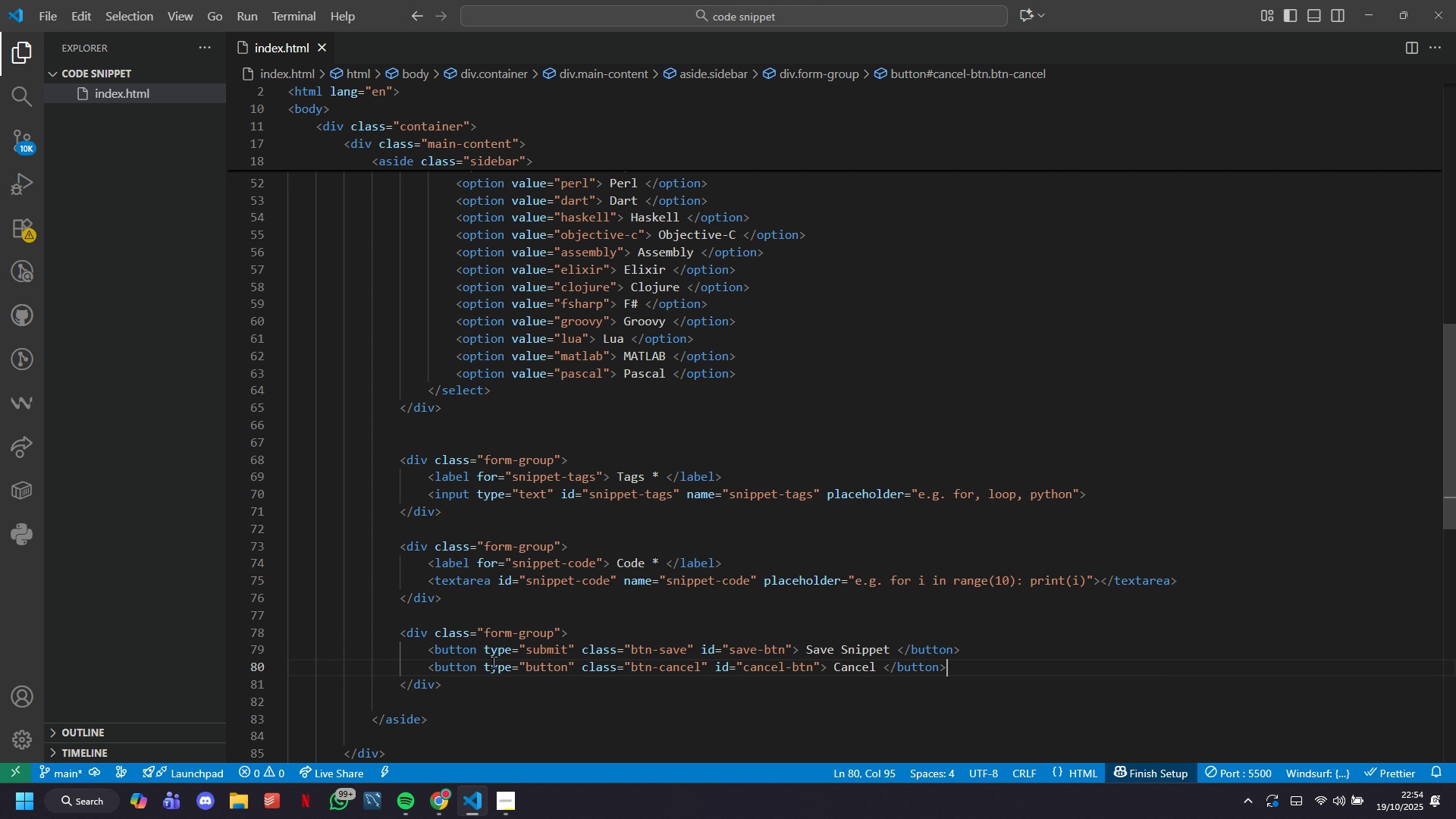 
key(ArrowDown)
 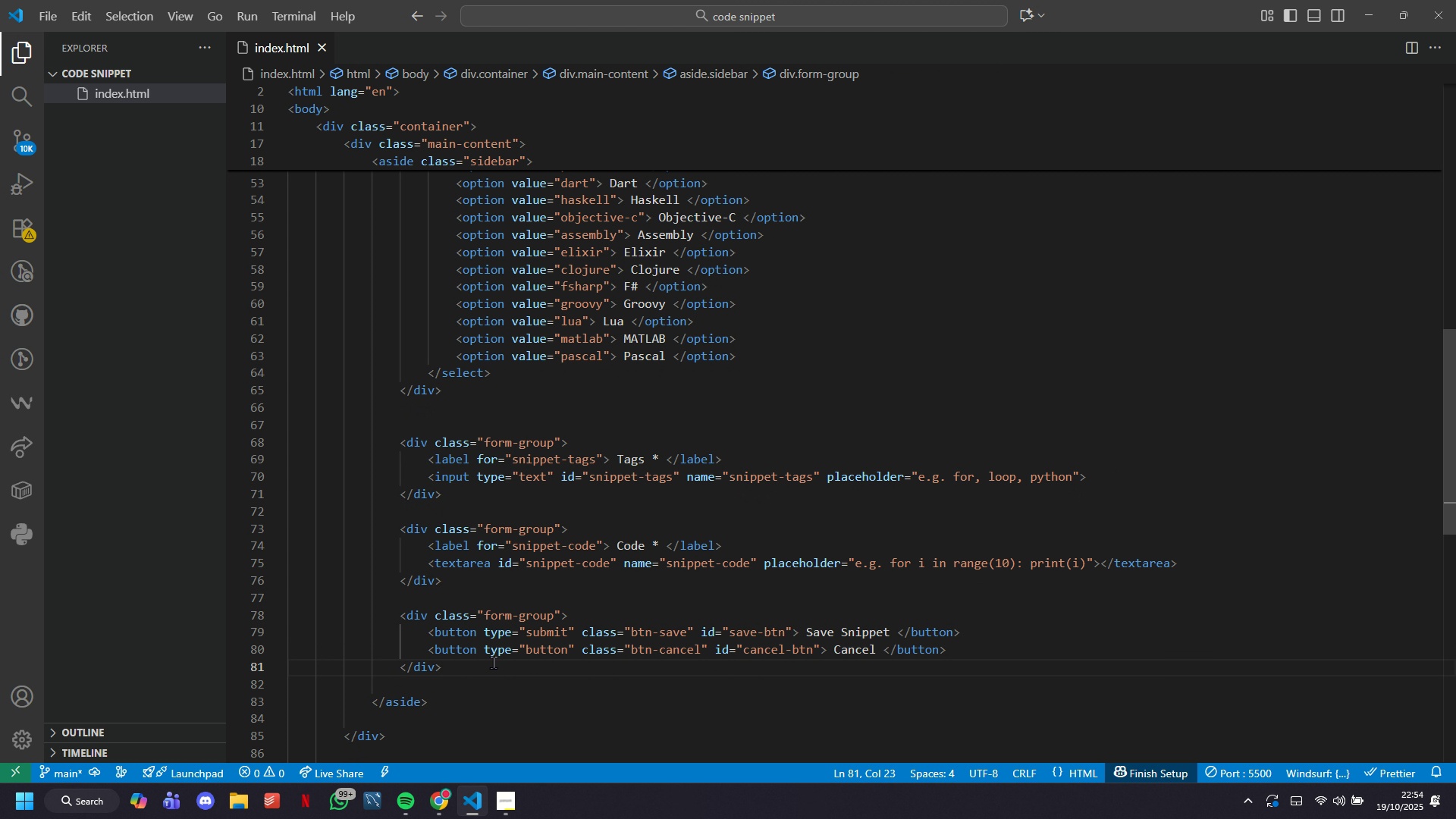 
key(ArrowDown)
 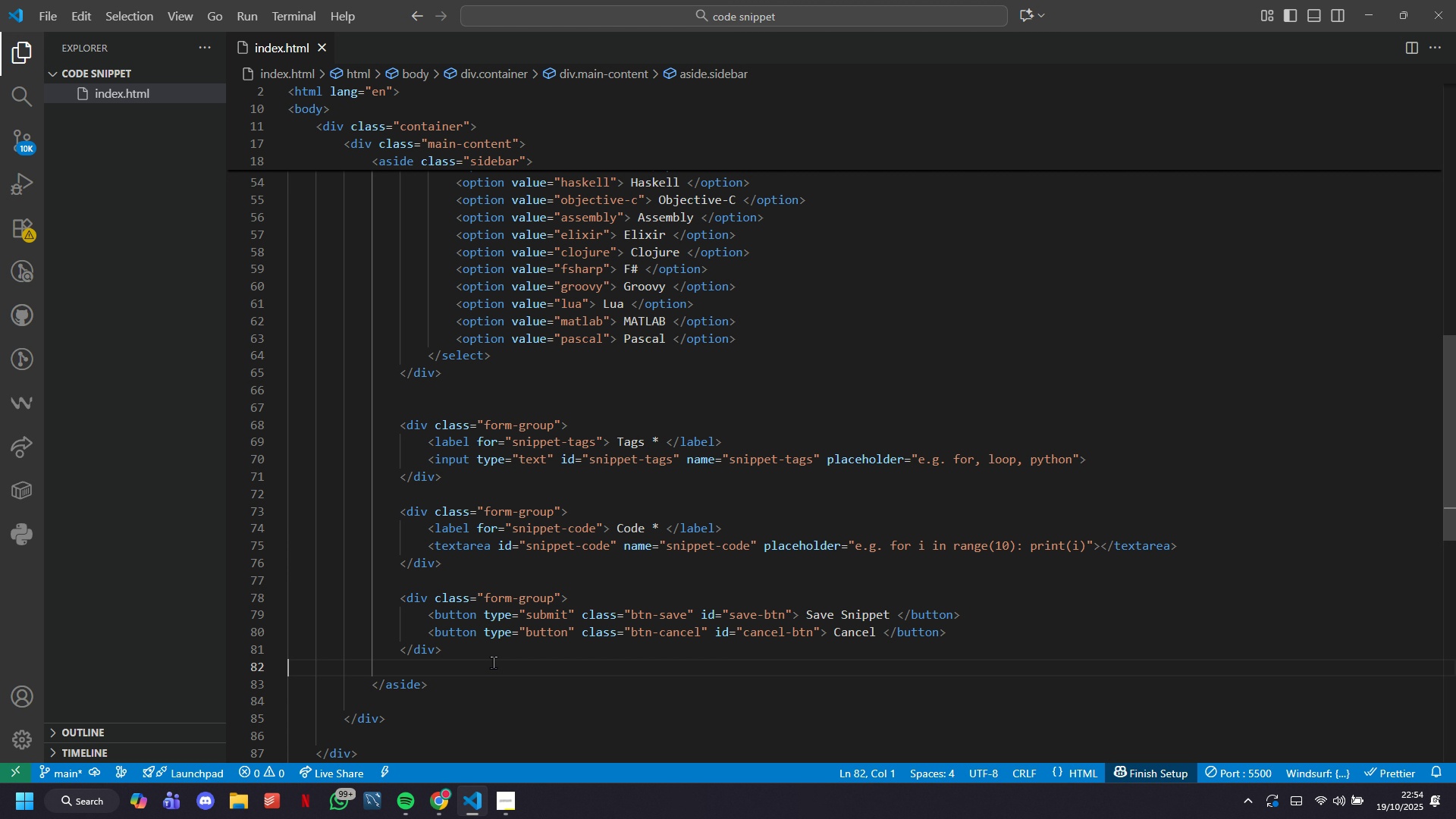 
scroll: coordinate [504, 622], scroll_direction: up, amount: 23.0
 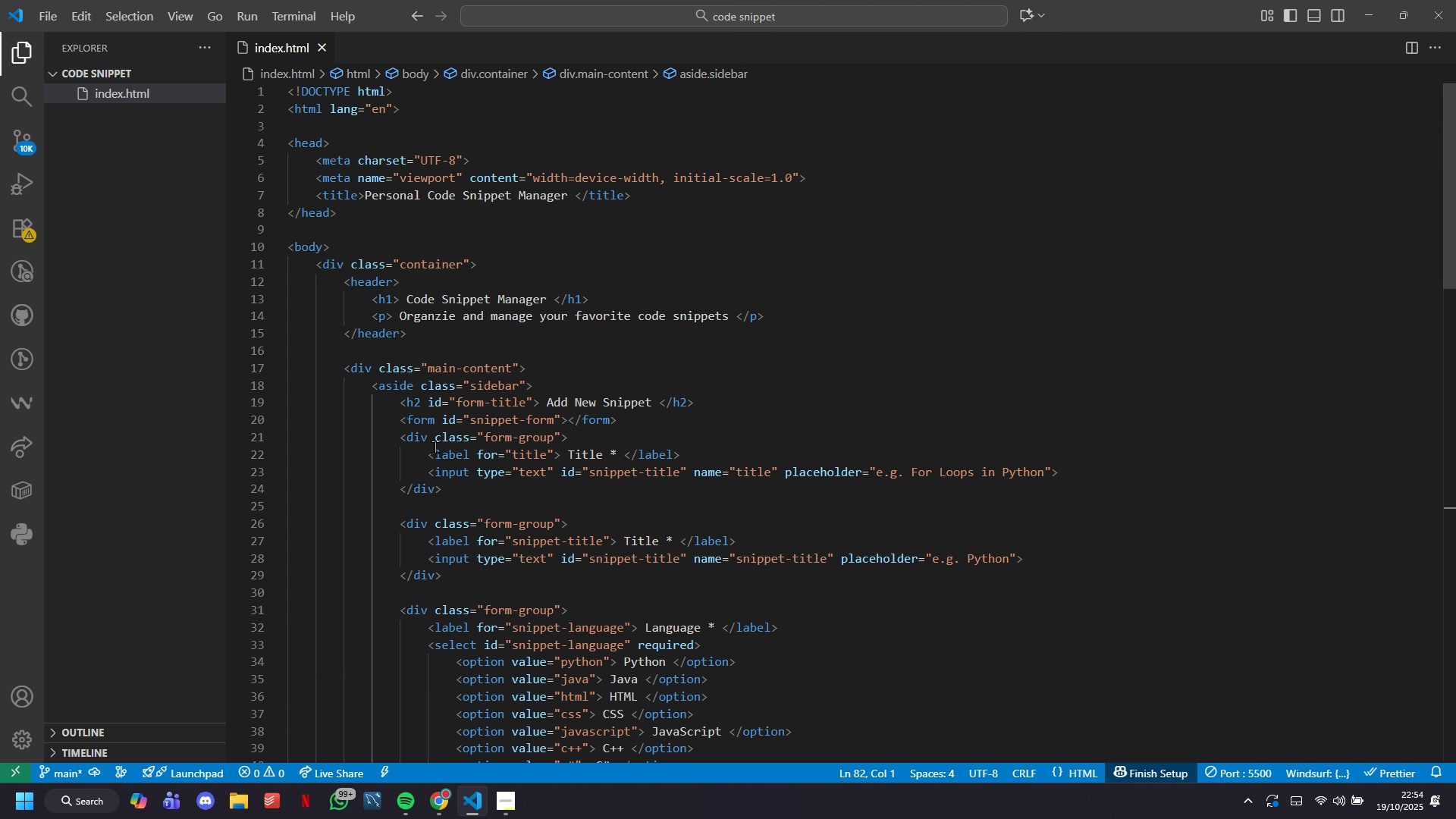 
left_click([435, 427])
 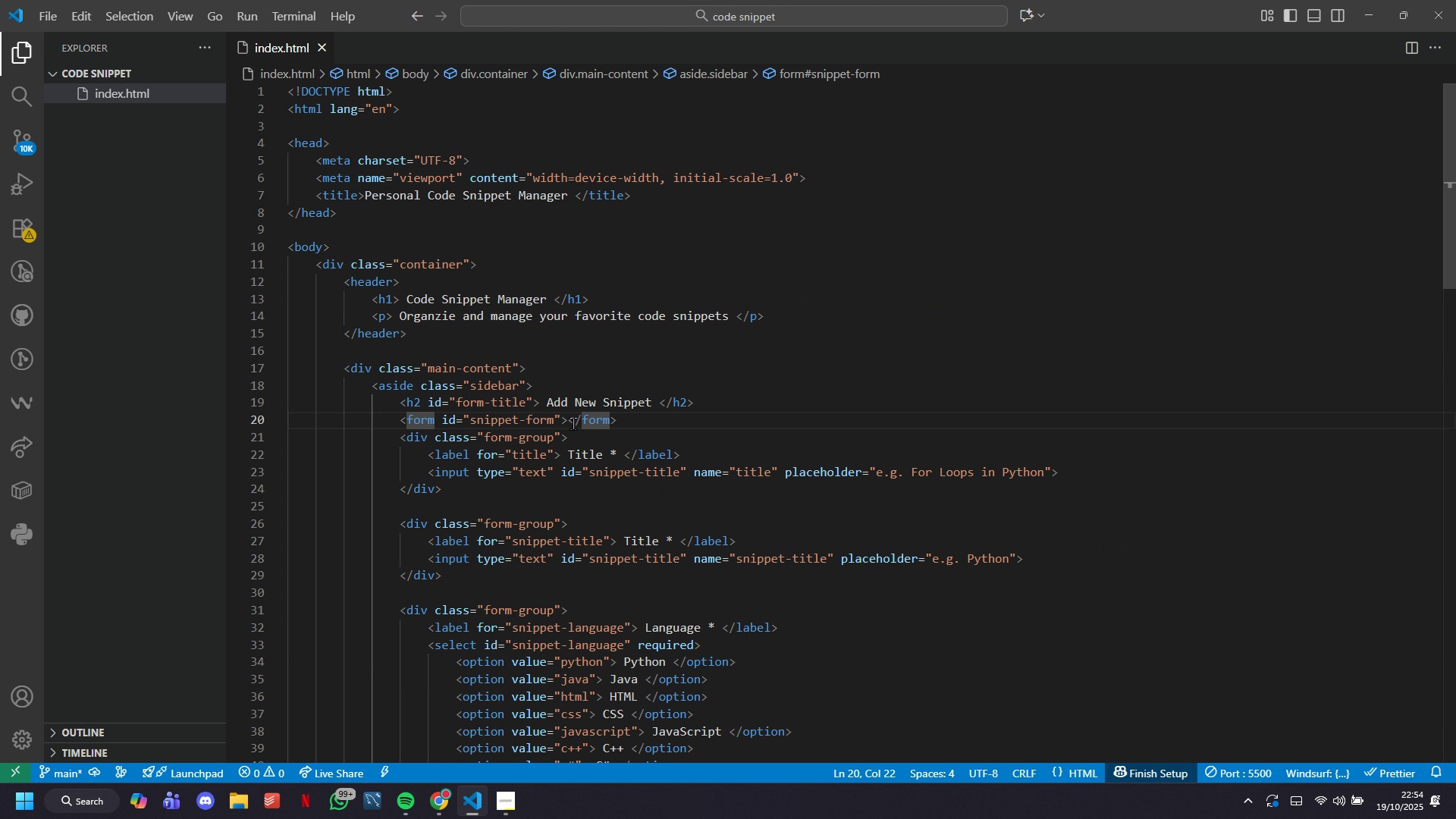 
left_click_drag(start_coordinate=[571, 422], to_coordinate=[617, 424])
 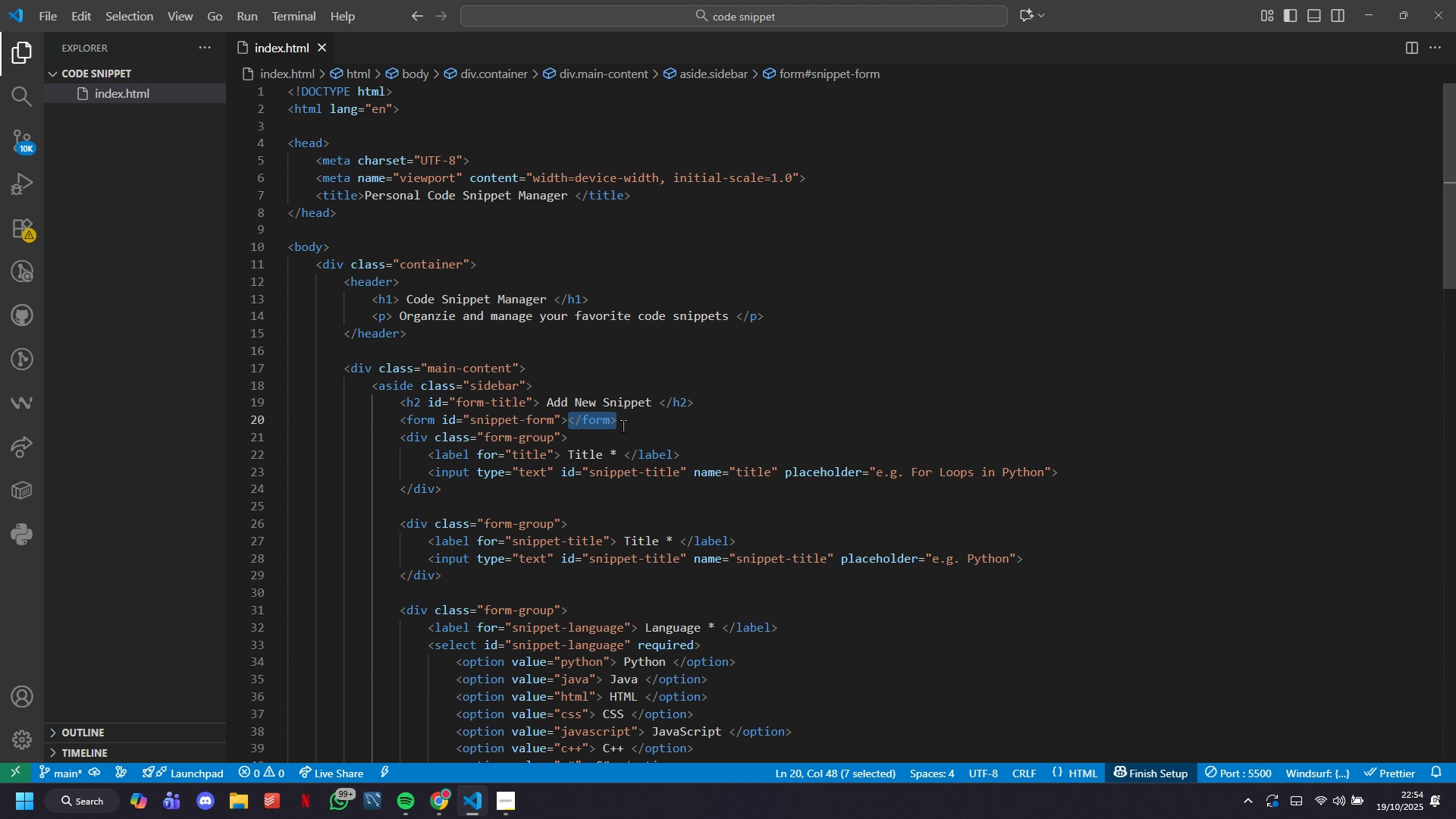 
key(Control+C)
 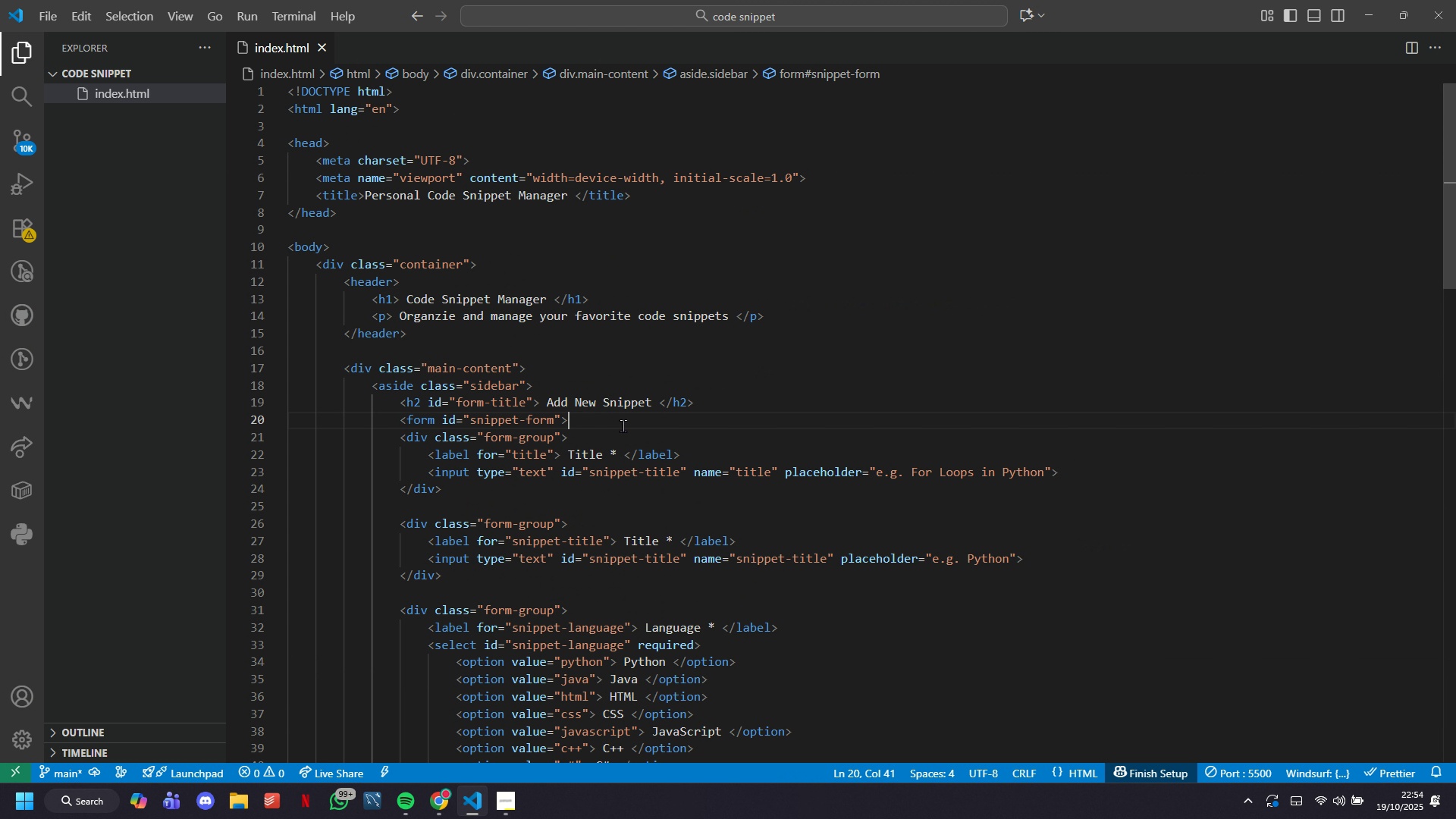 
key(Backspace)
 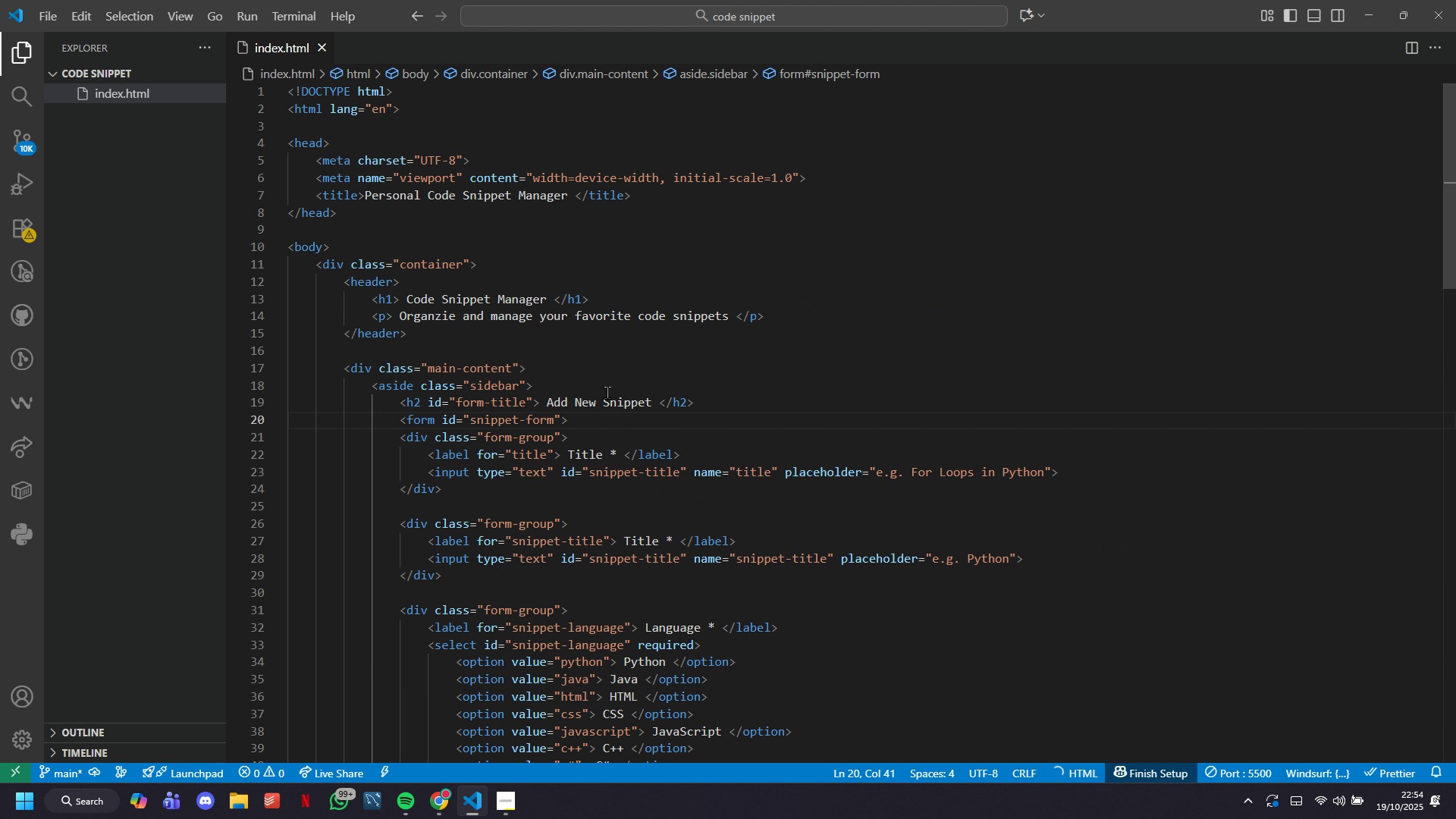 
scroll: coordinate [592, 386], scroll_direction: down, amount: 38.0
 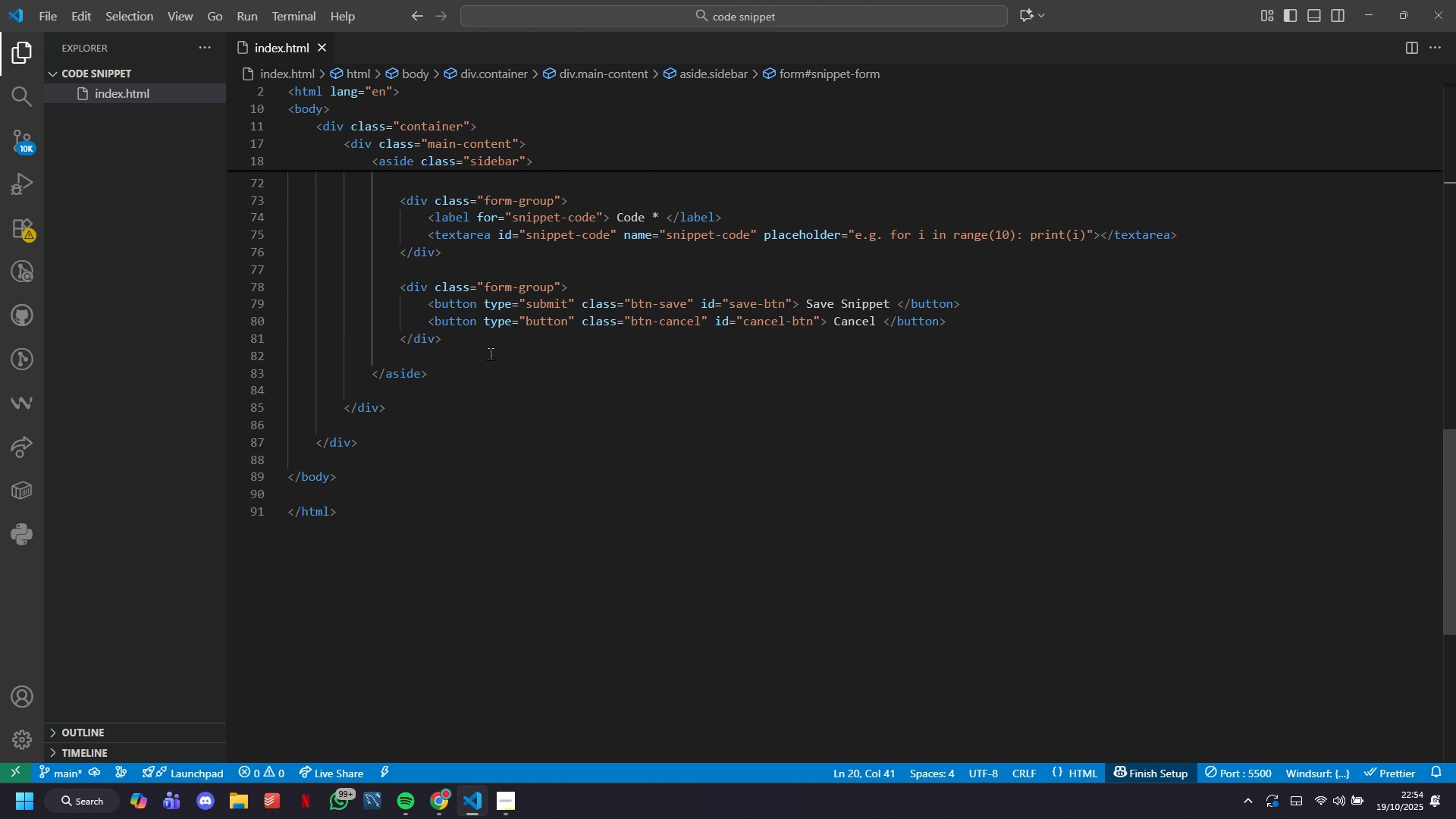 
left_click([488, 352])
 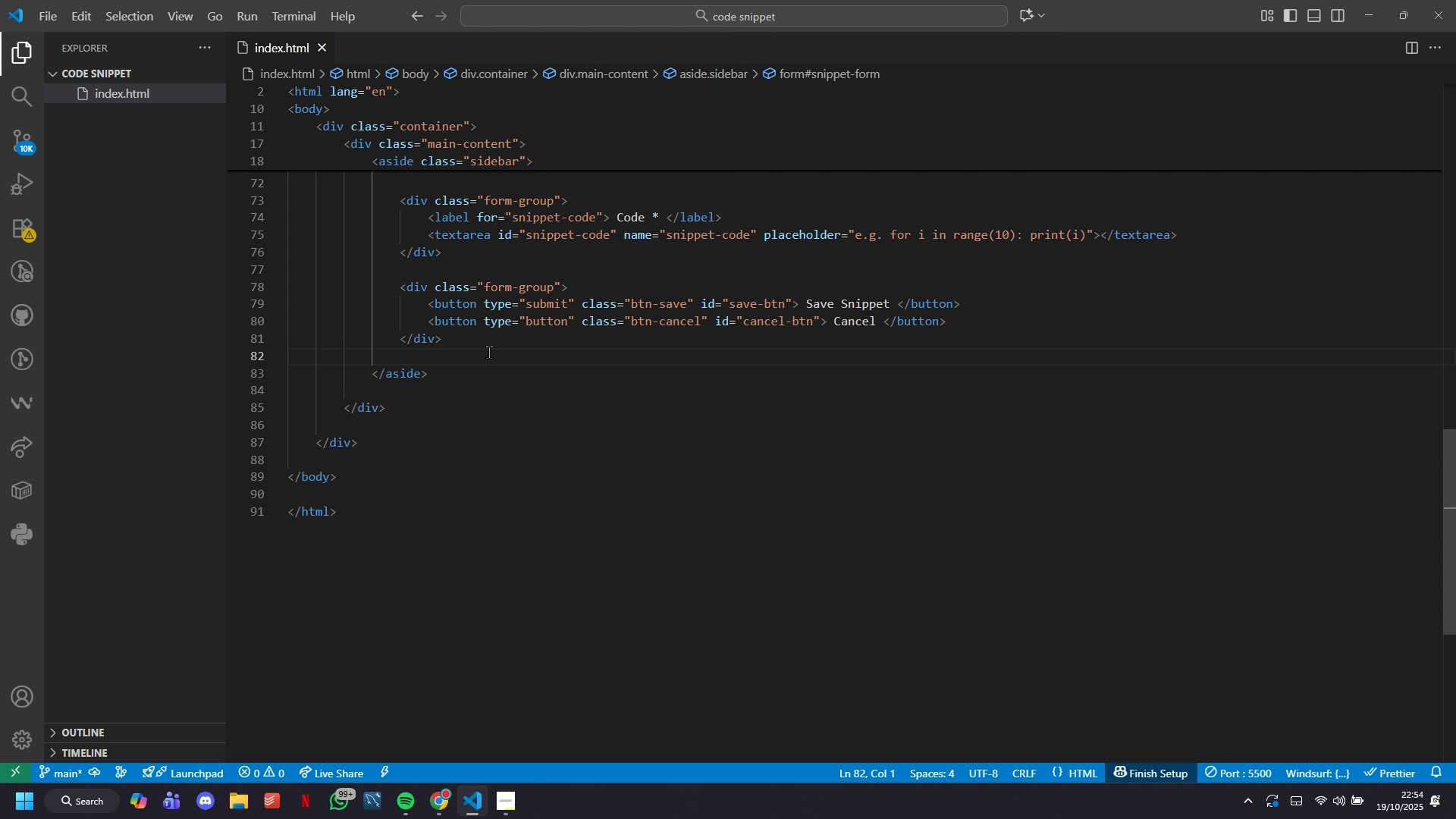 
key(Control+V)
 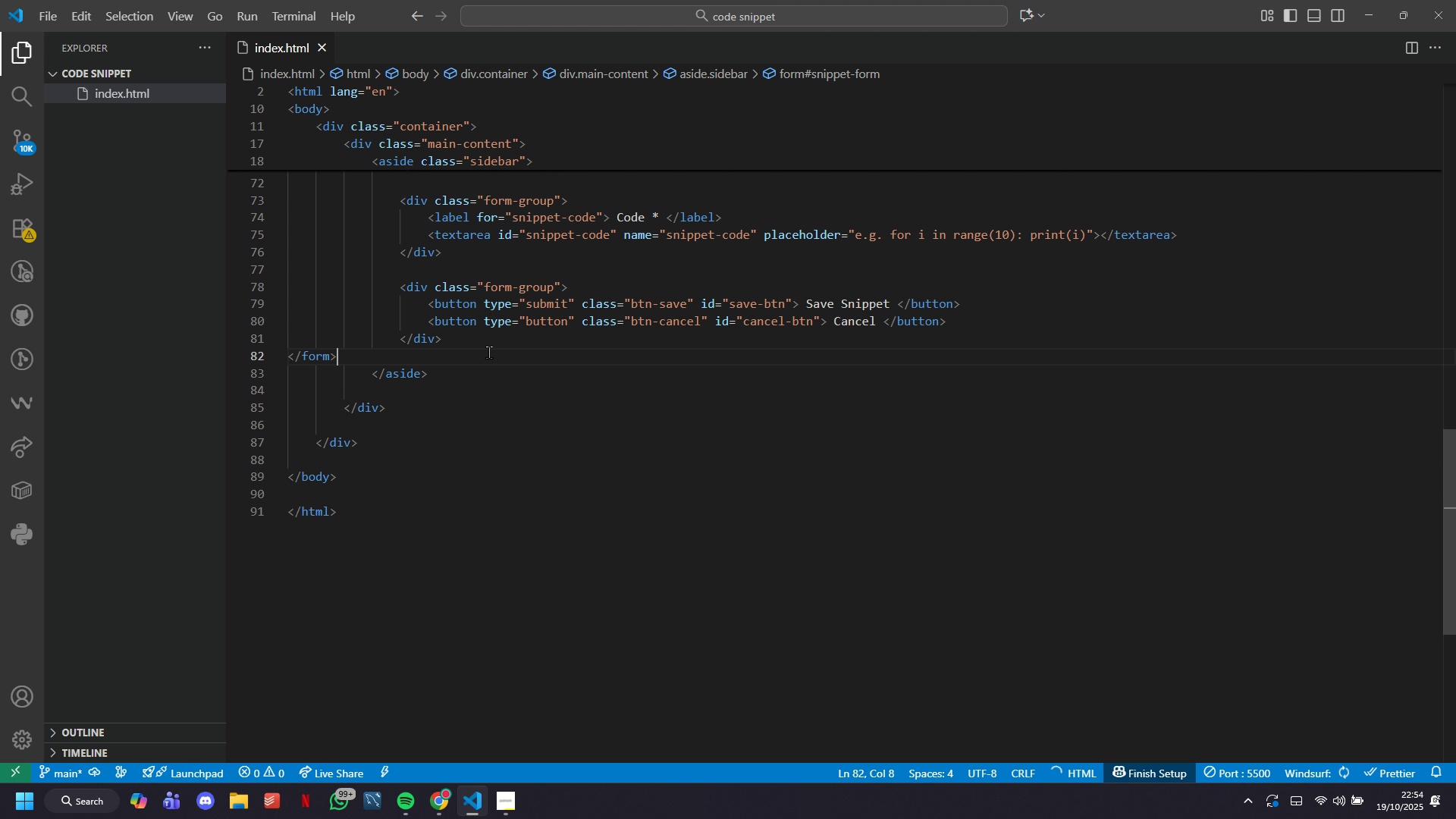 
hold_key(key=A, duration=0.32)
 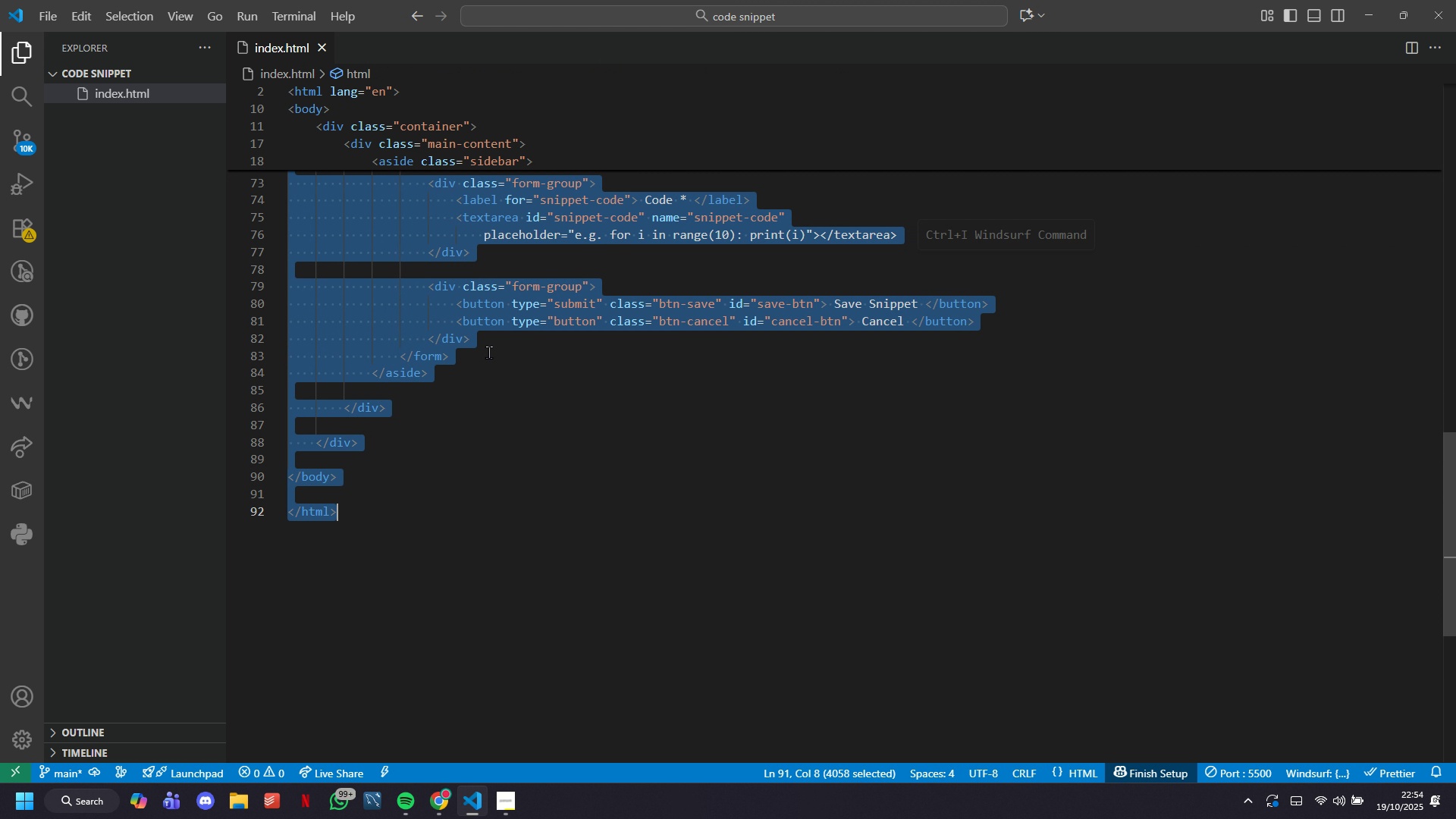 
key(Control+S)
 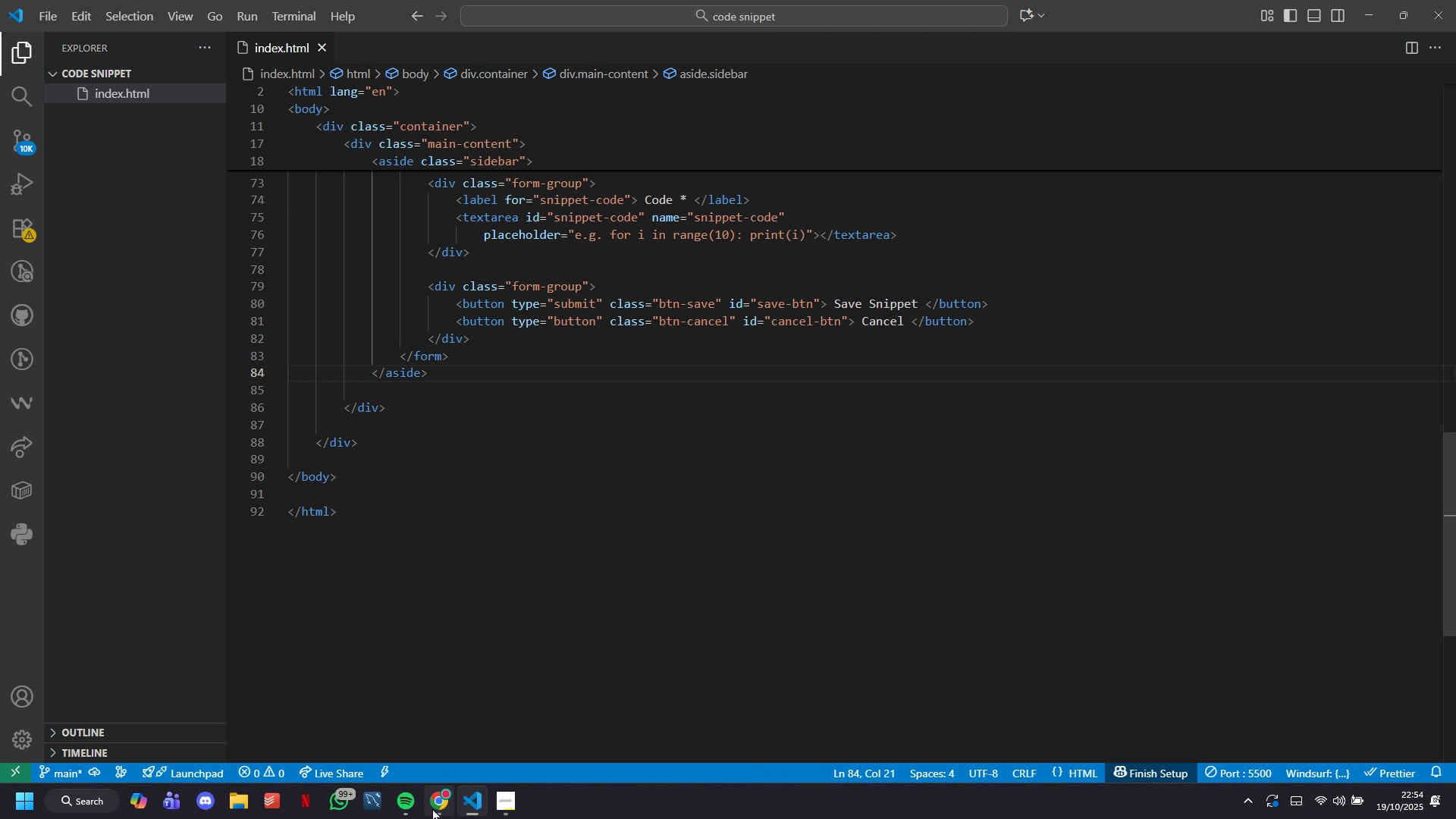 
left_click([435, 808])
 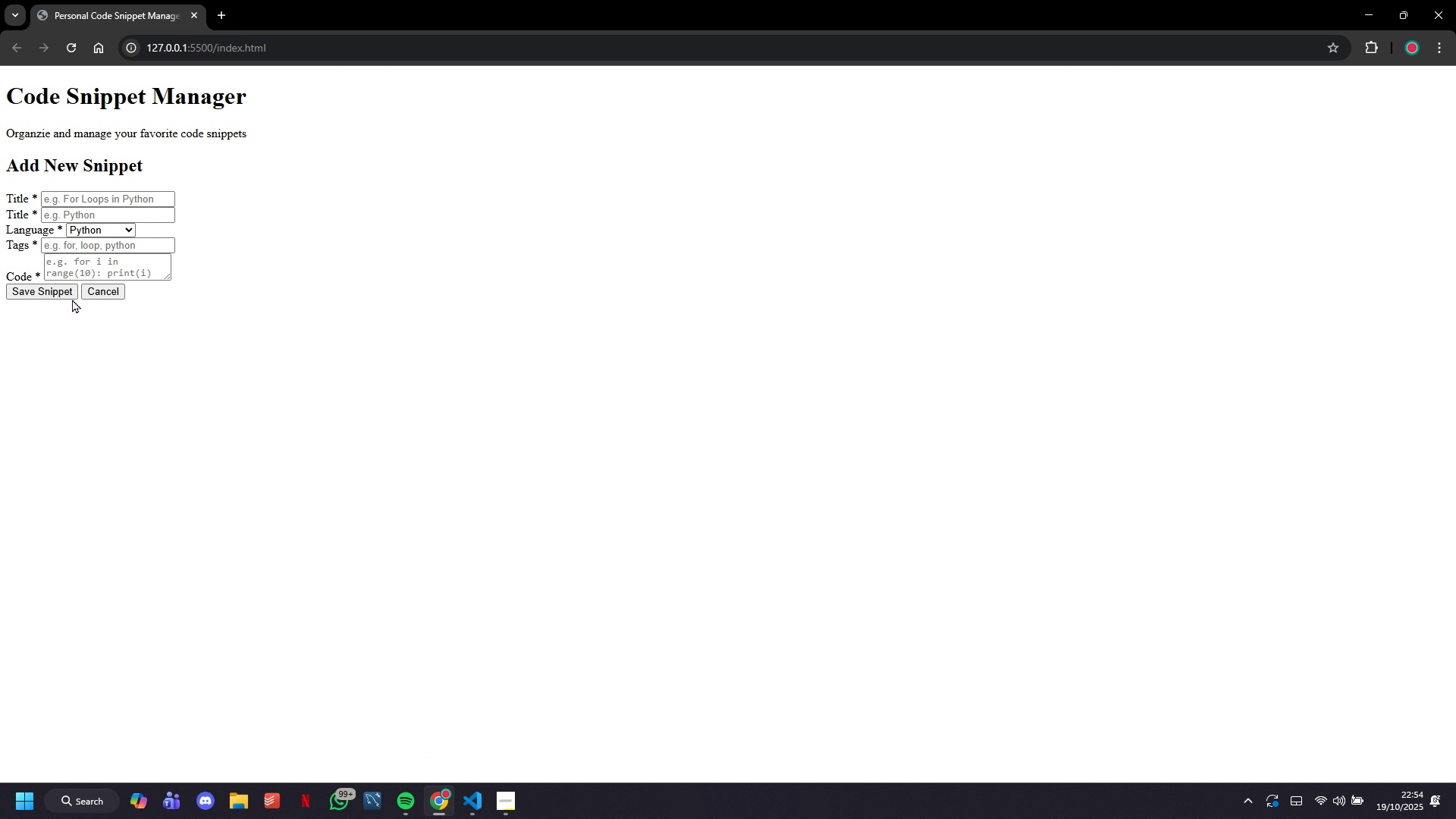 
left_click([70, 296])
 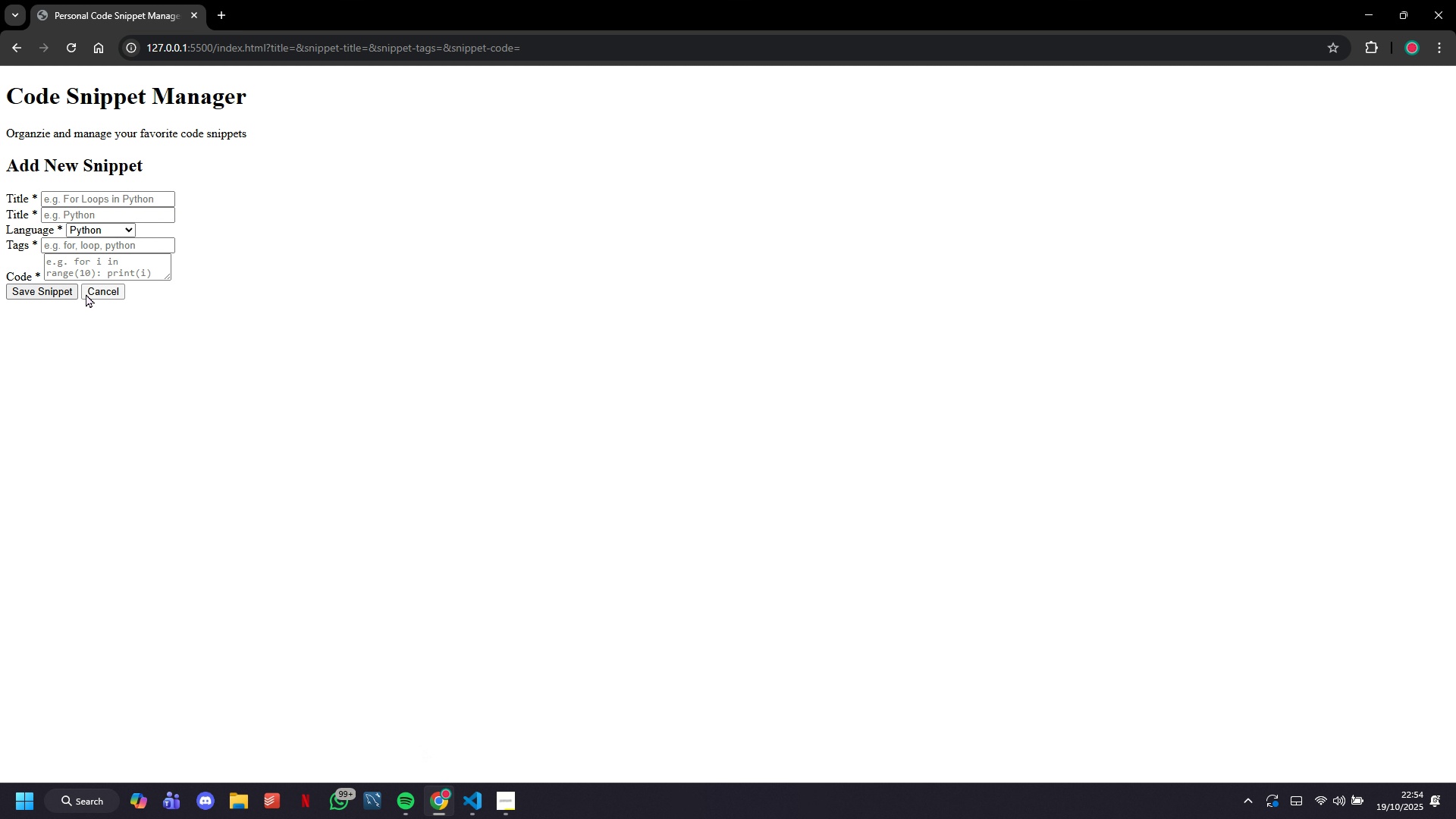 
left_click([86, 293])
 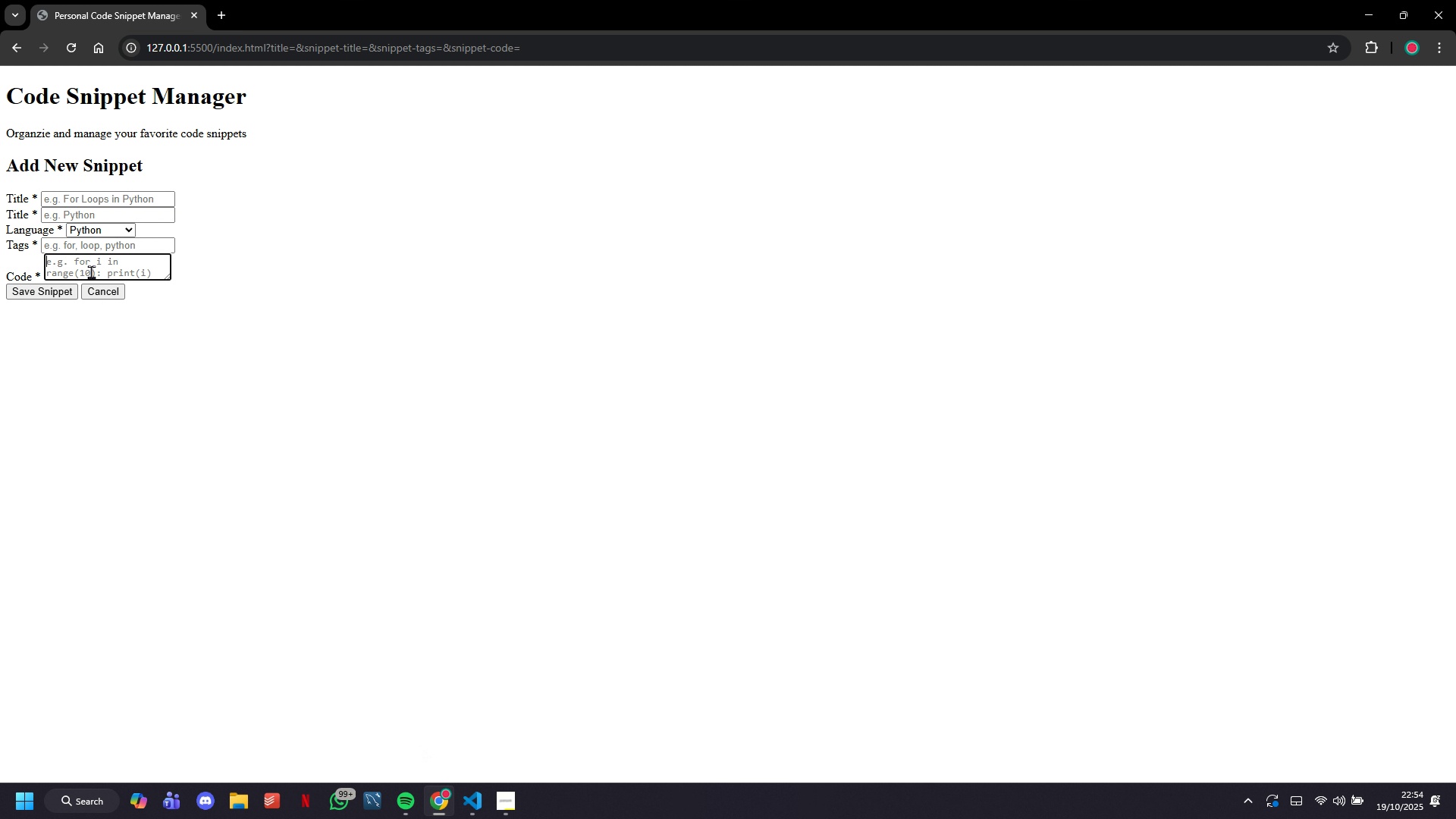 
left_click([91, 271])
 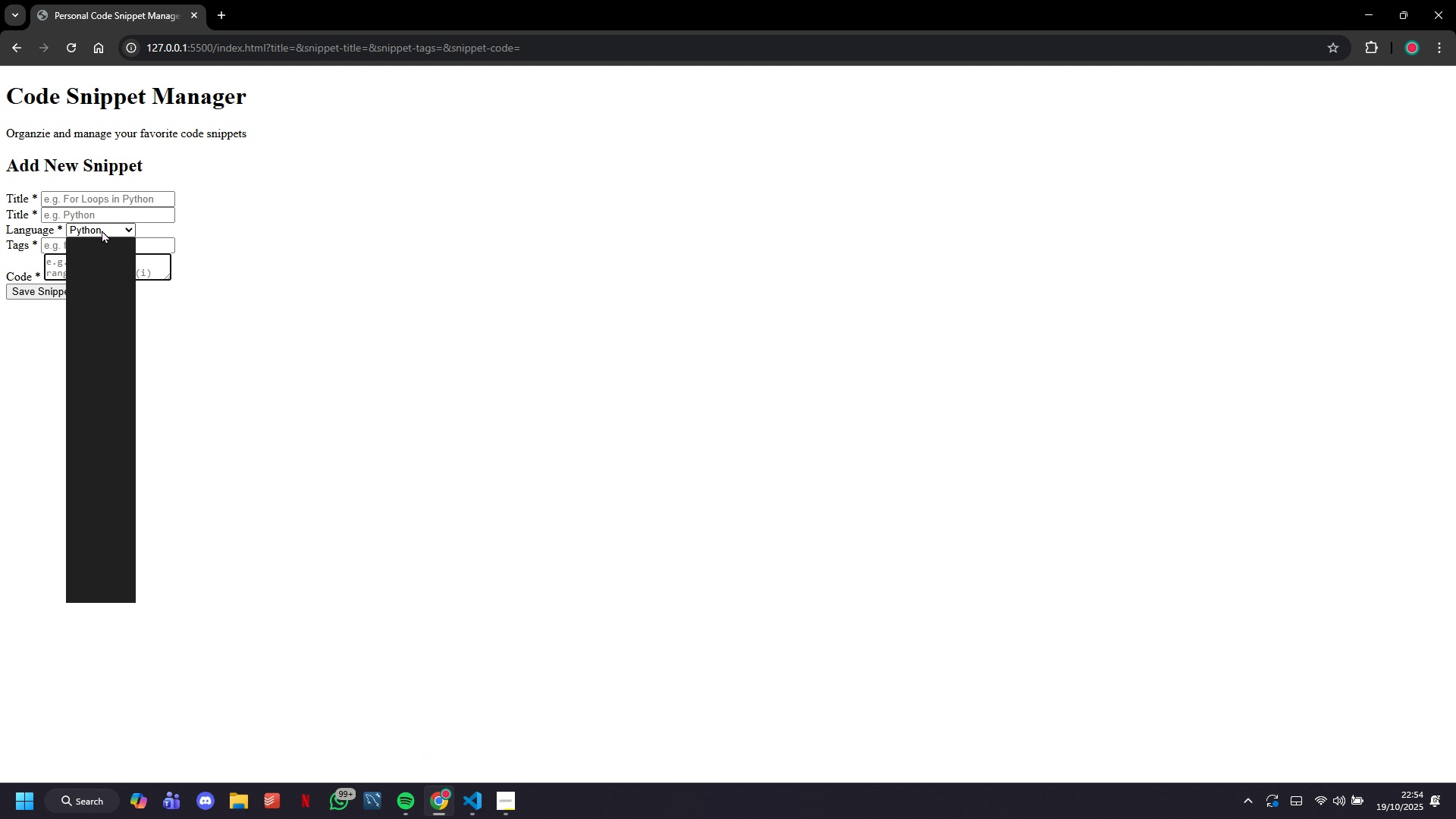 
left_click([102, 230])
 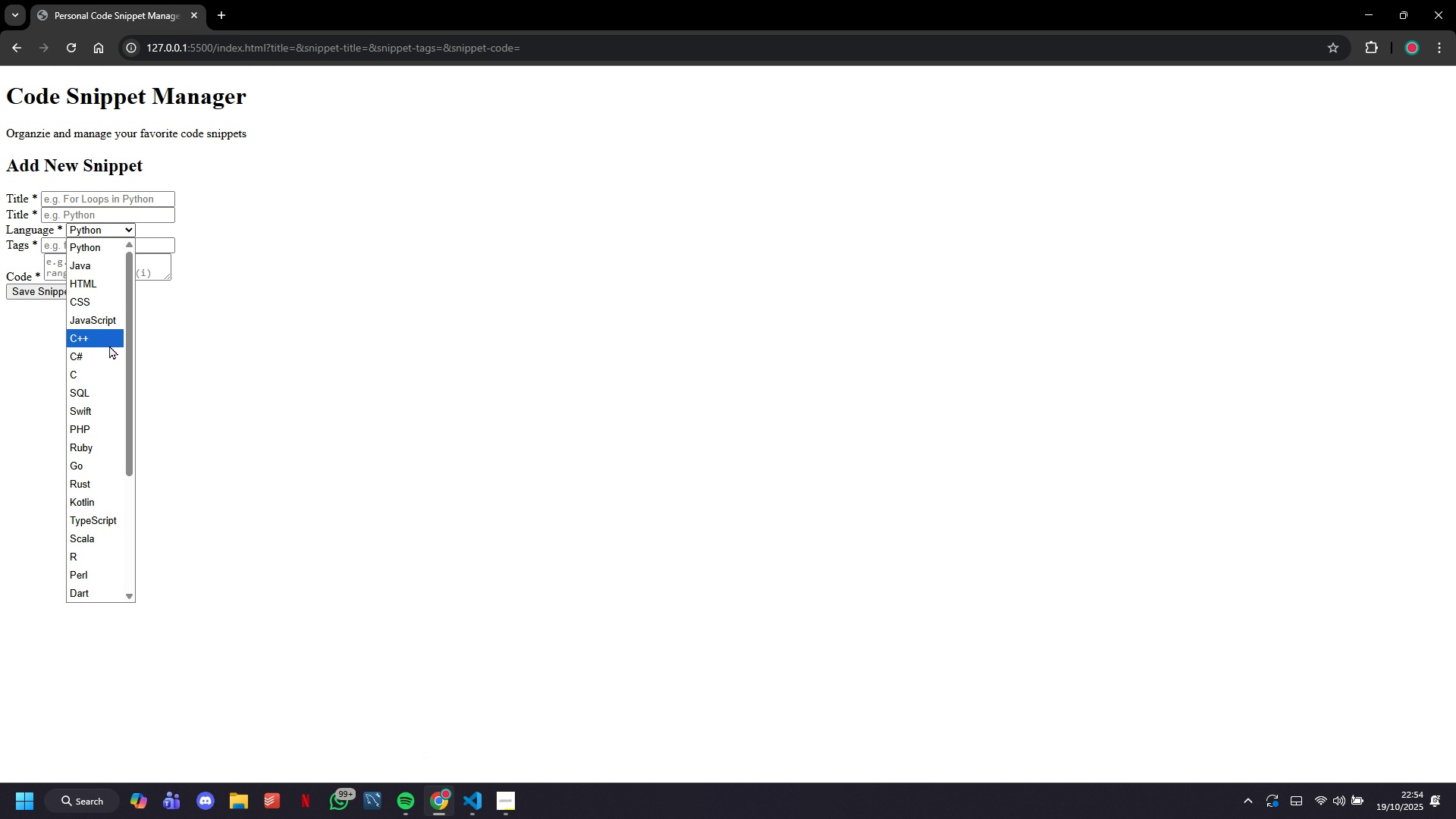 
scroll: coordinate [109, 345], scroll_direction: down, amount: 2.0
 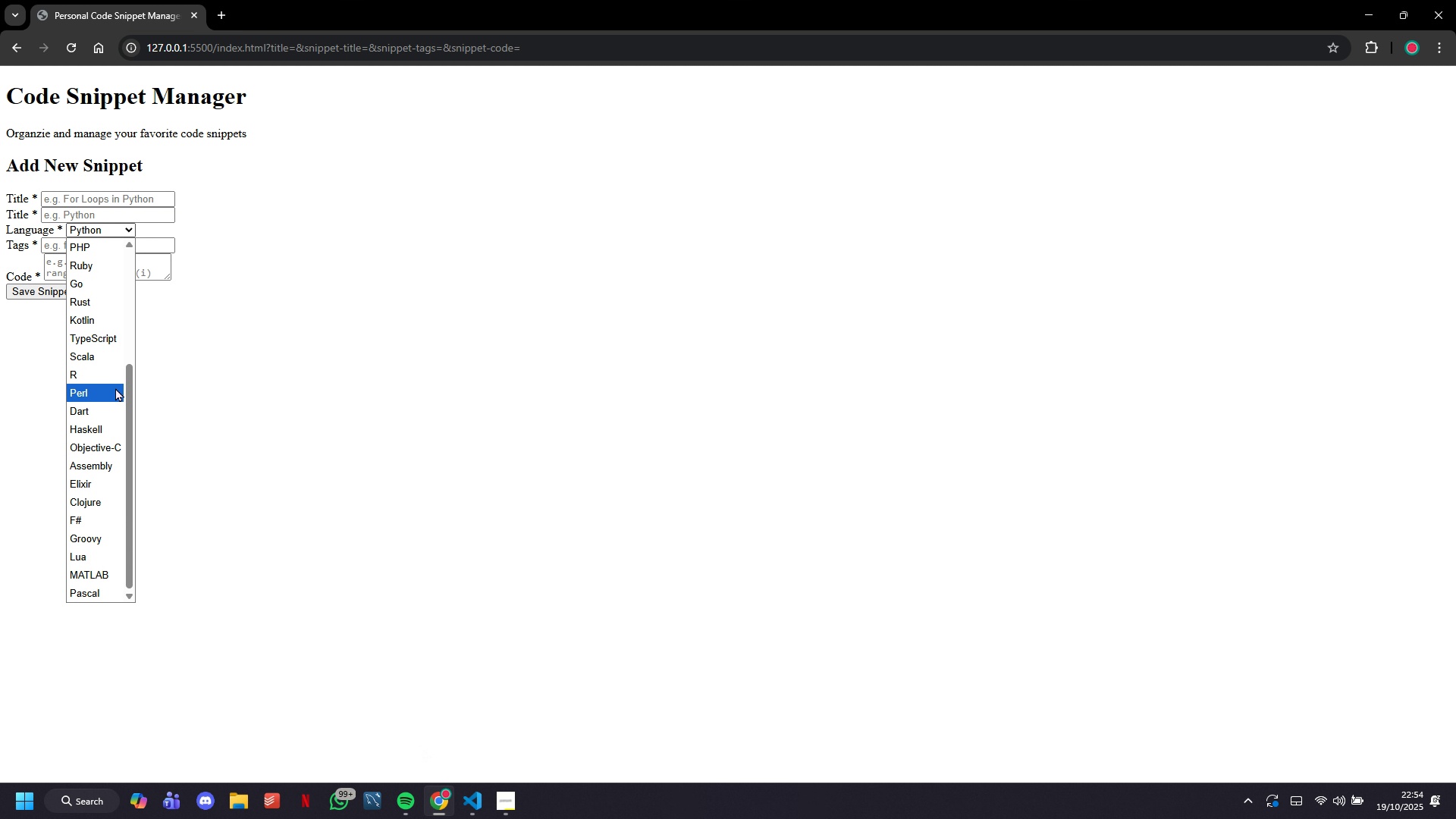 
scroll: coordinate [100, 397], scroll_direction: up, amount: 8.0
 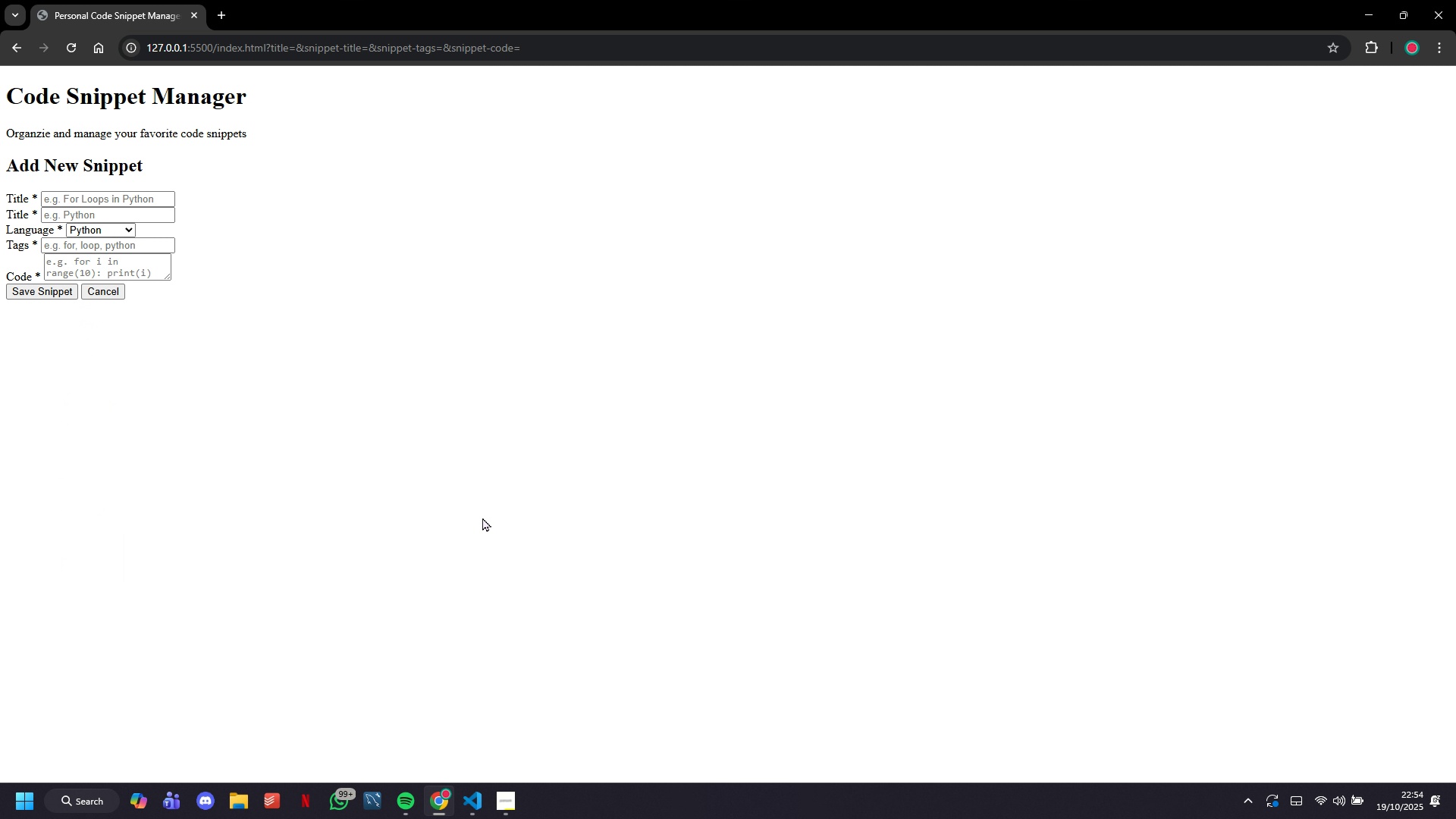 
left_click([478, 509])
 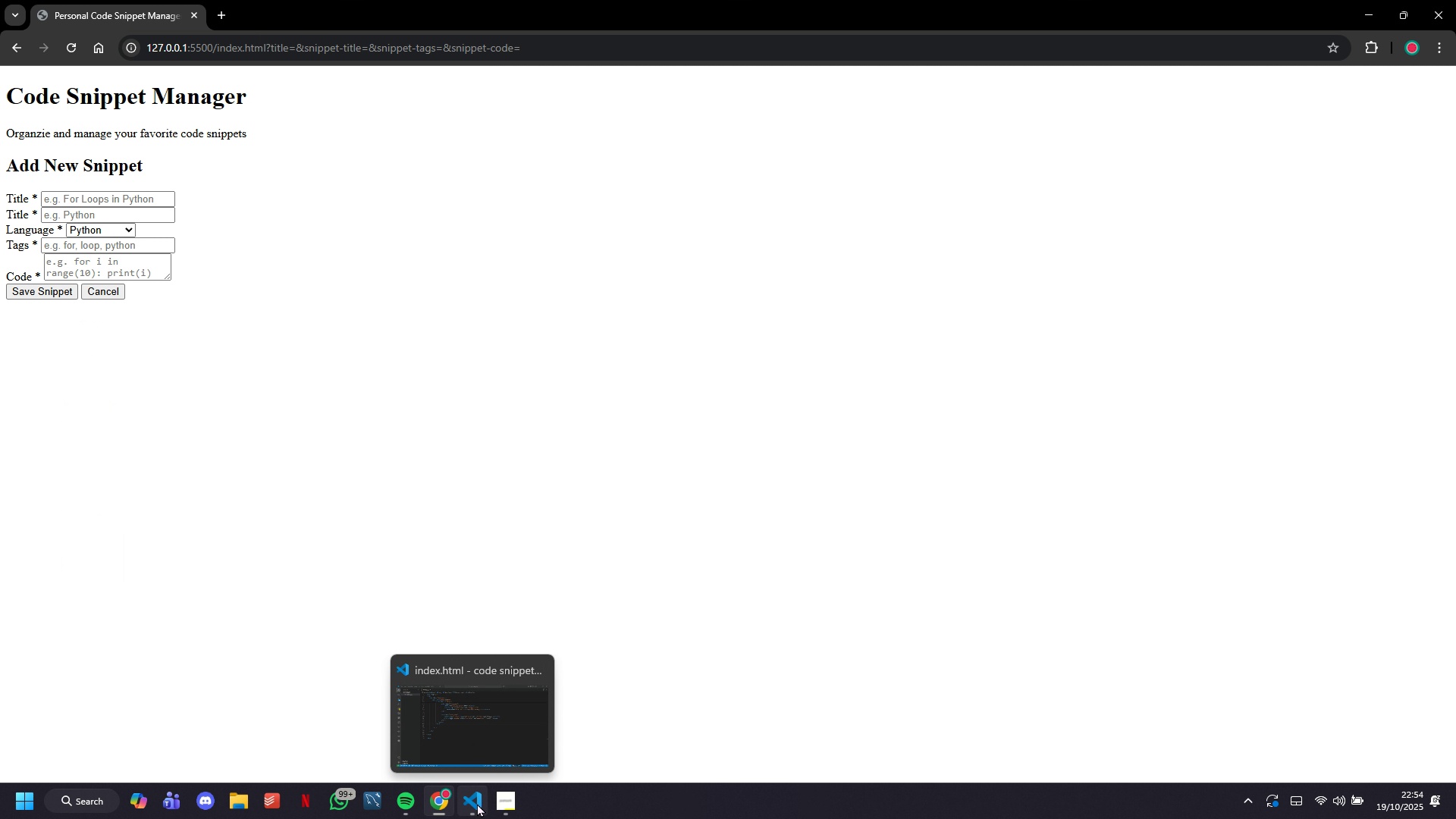 
left_click([469, 726])
 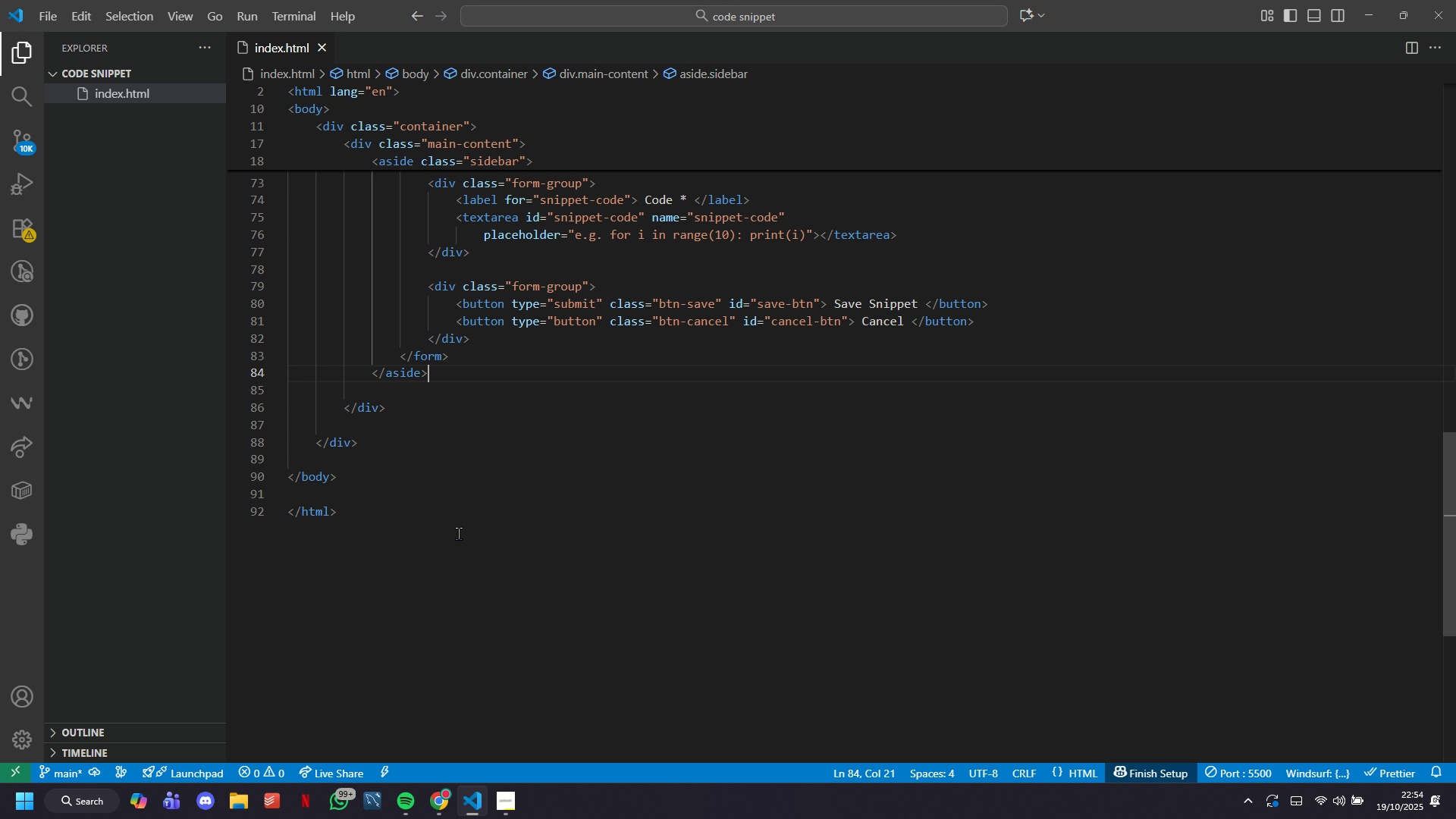 
wait(9.26)
 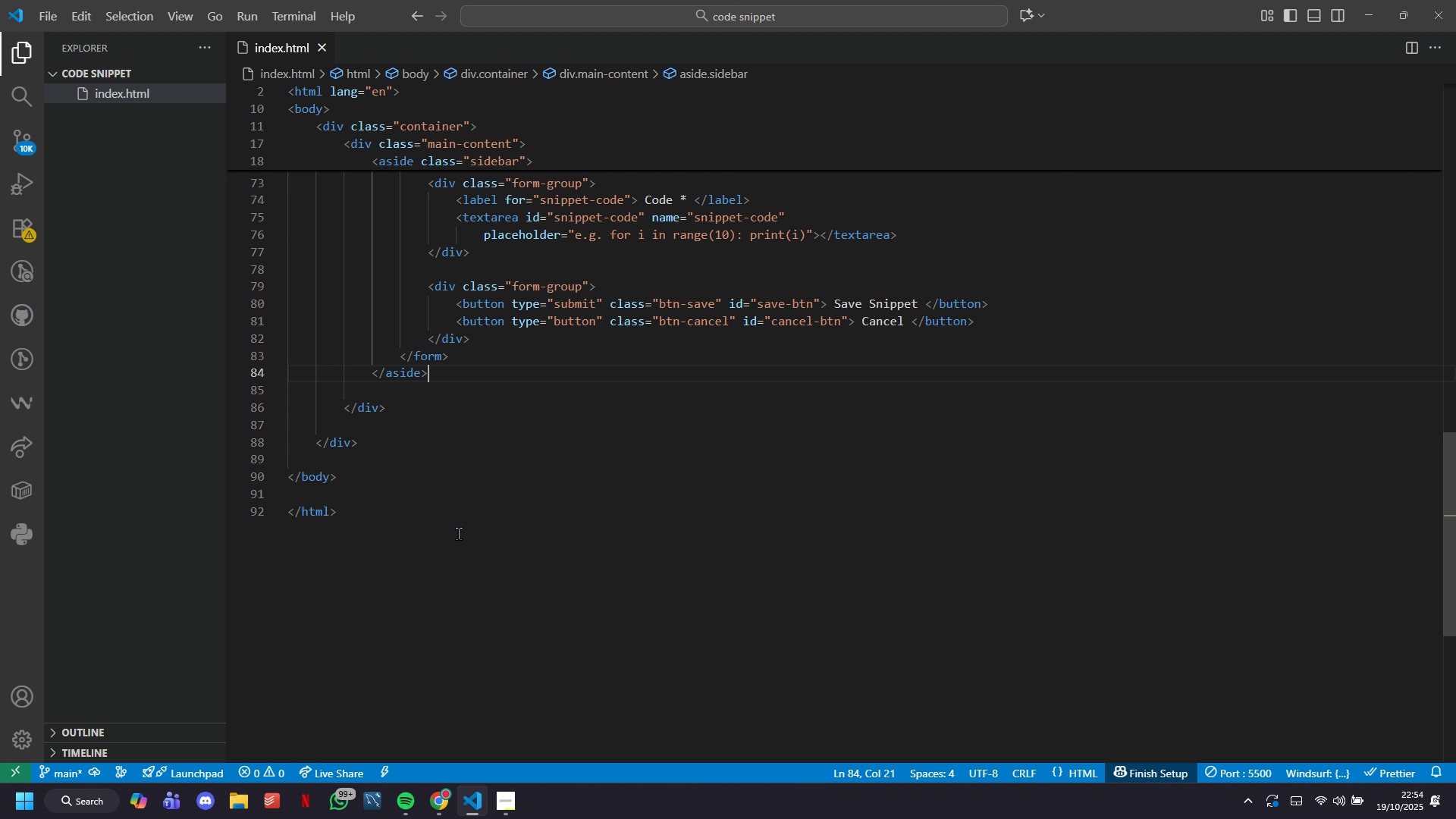 
scroll: coordinate [471, 480], scroll_direction: up, amount: 7.0
 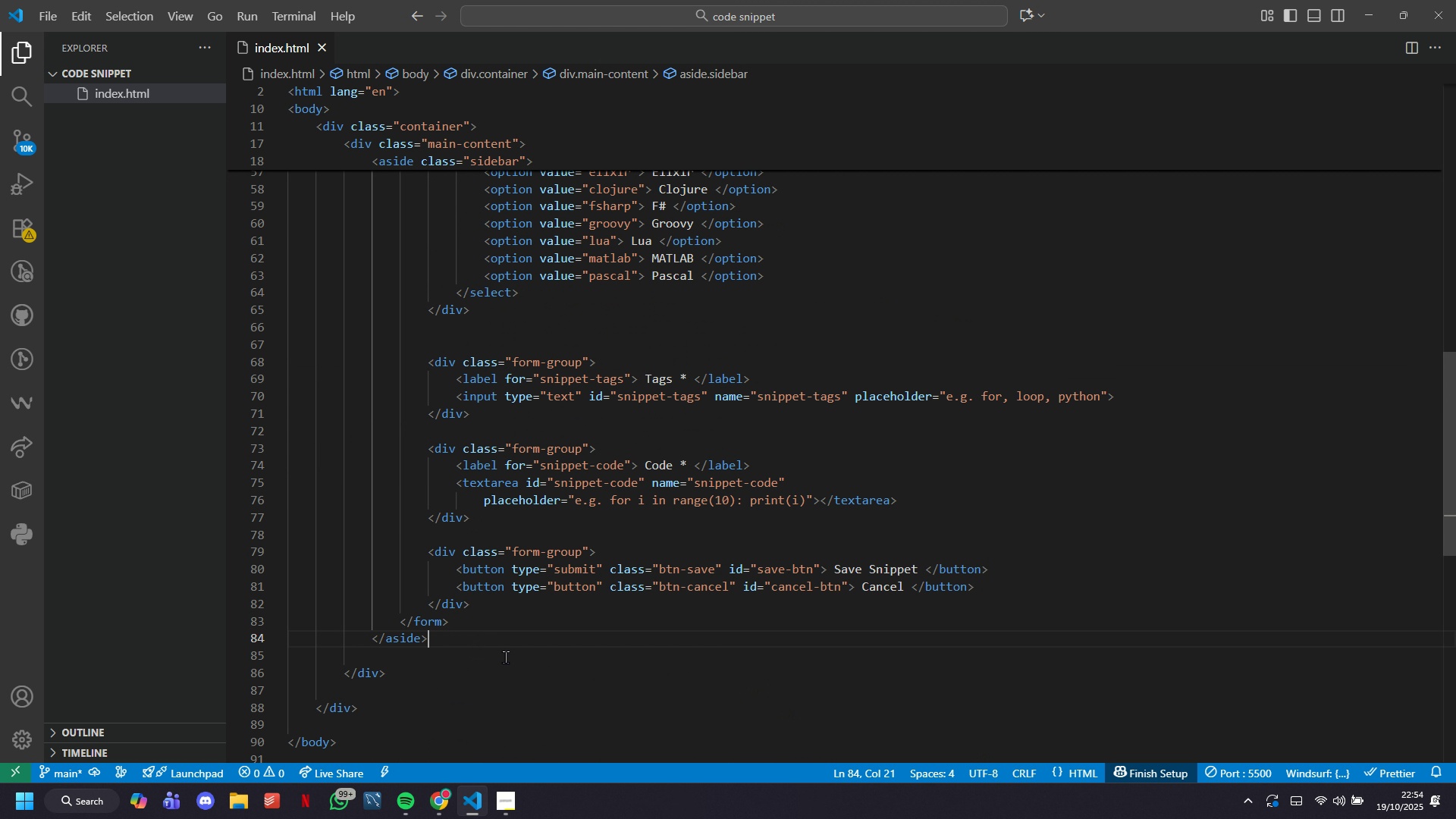 
key(Enter)
 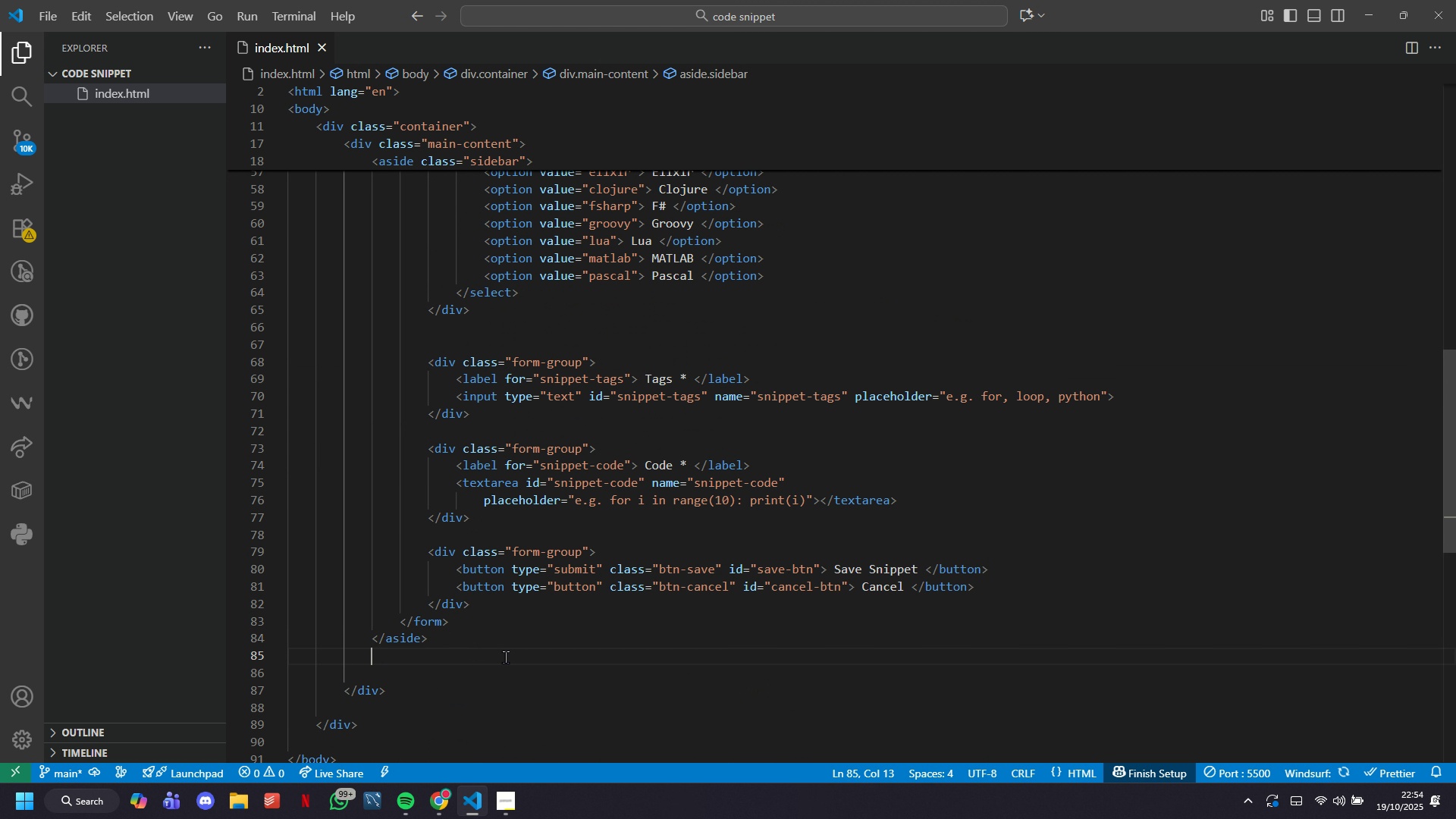 
key(Enter)
 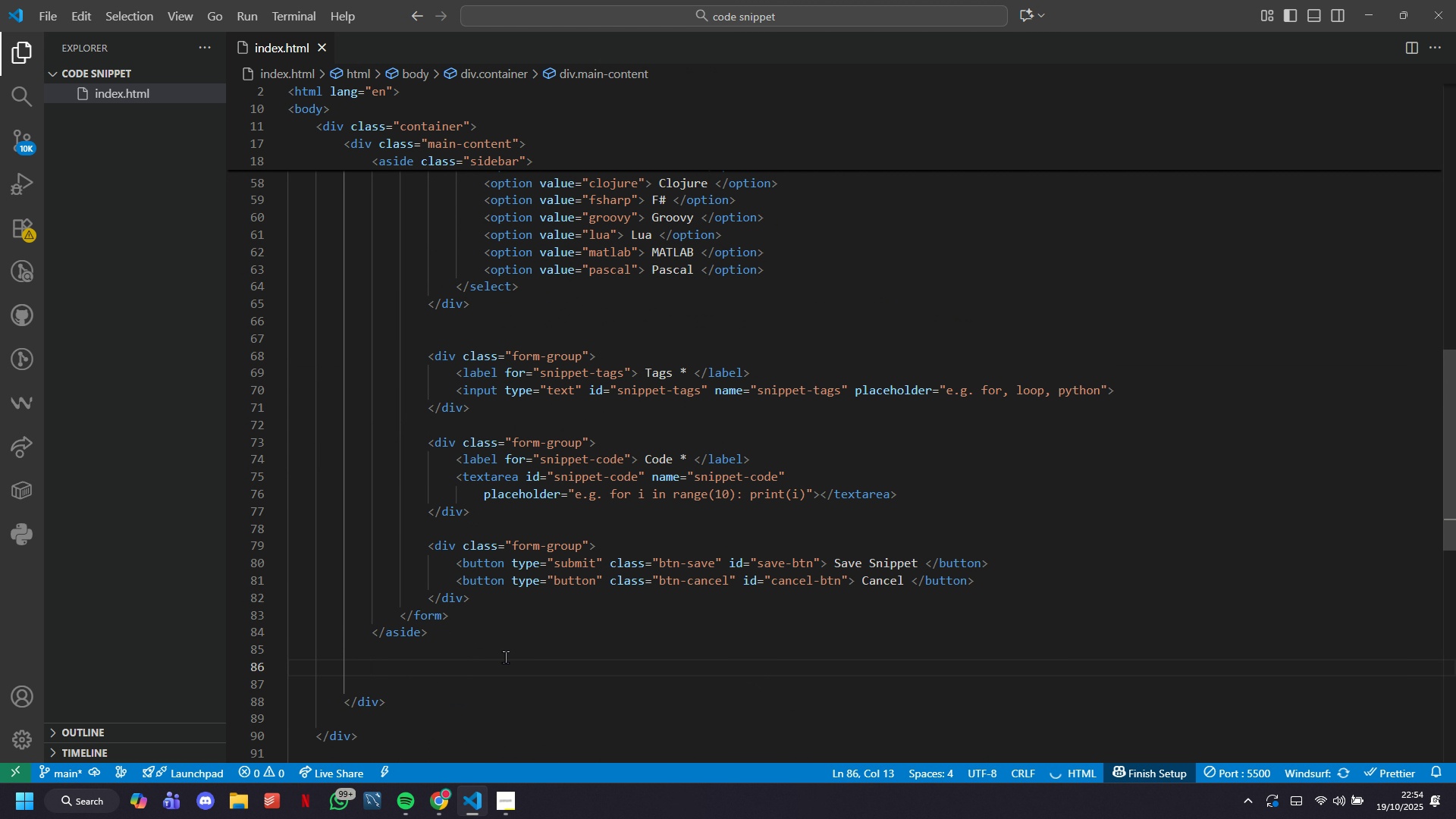 
type(<main>)
 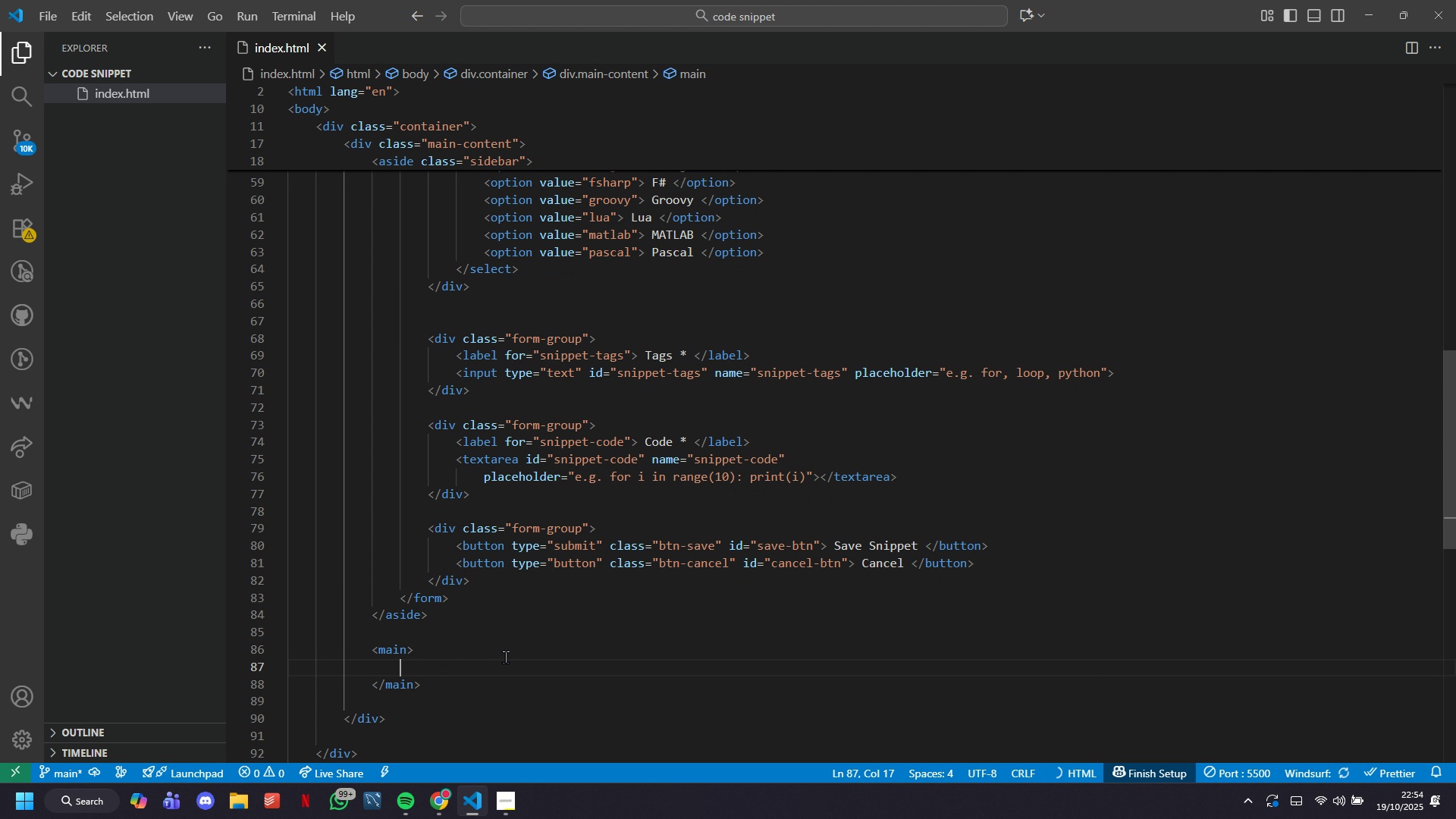 
 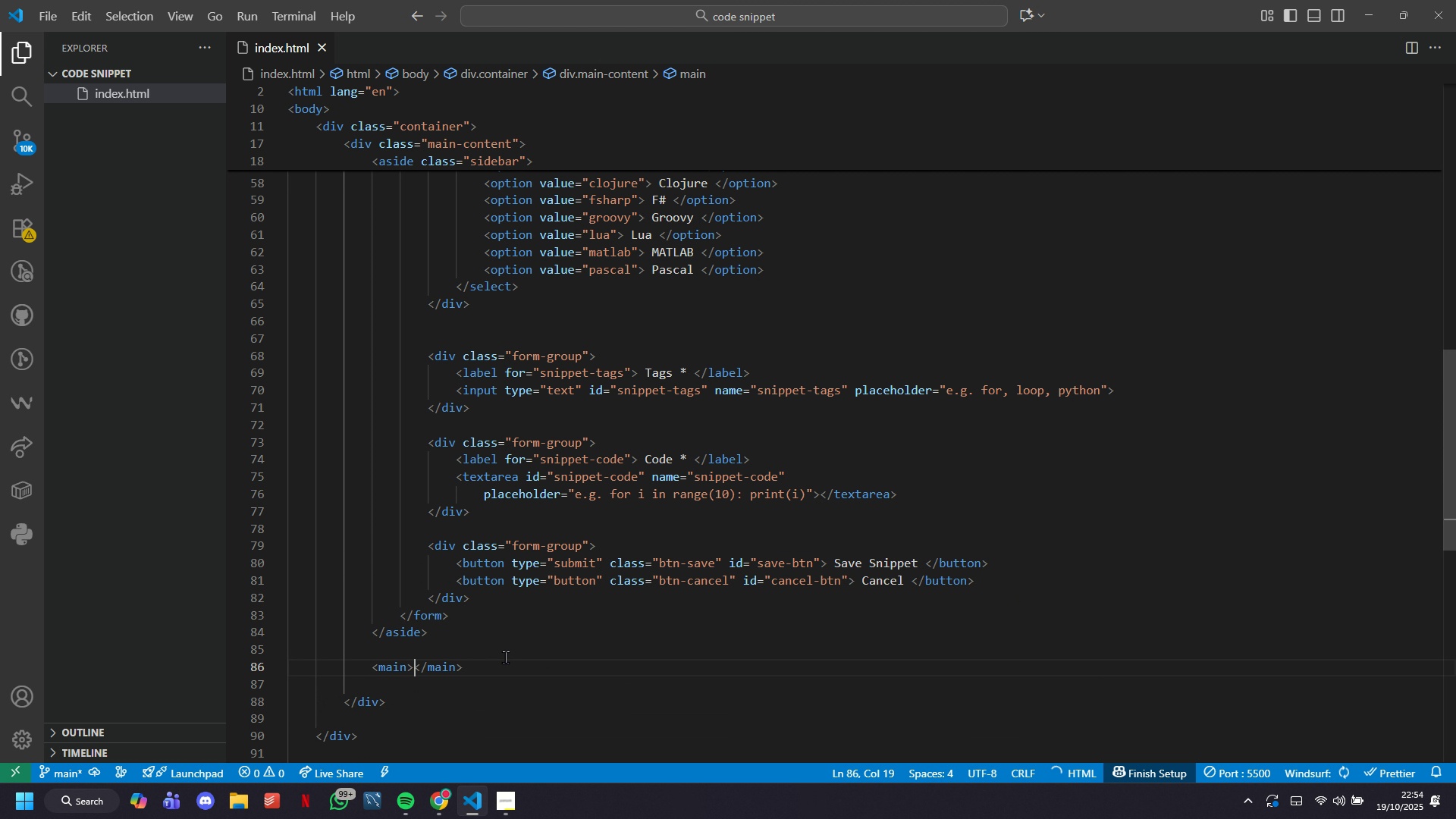 
key(Enter)
 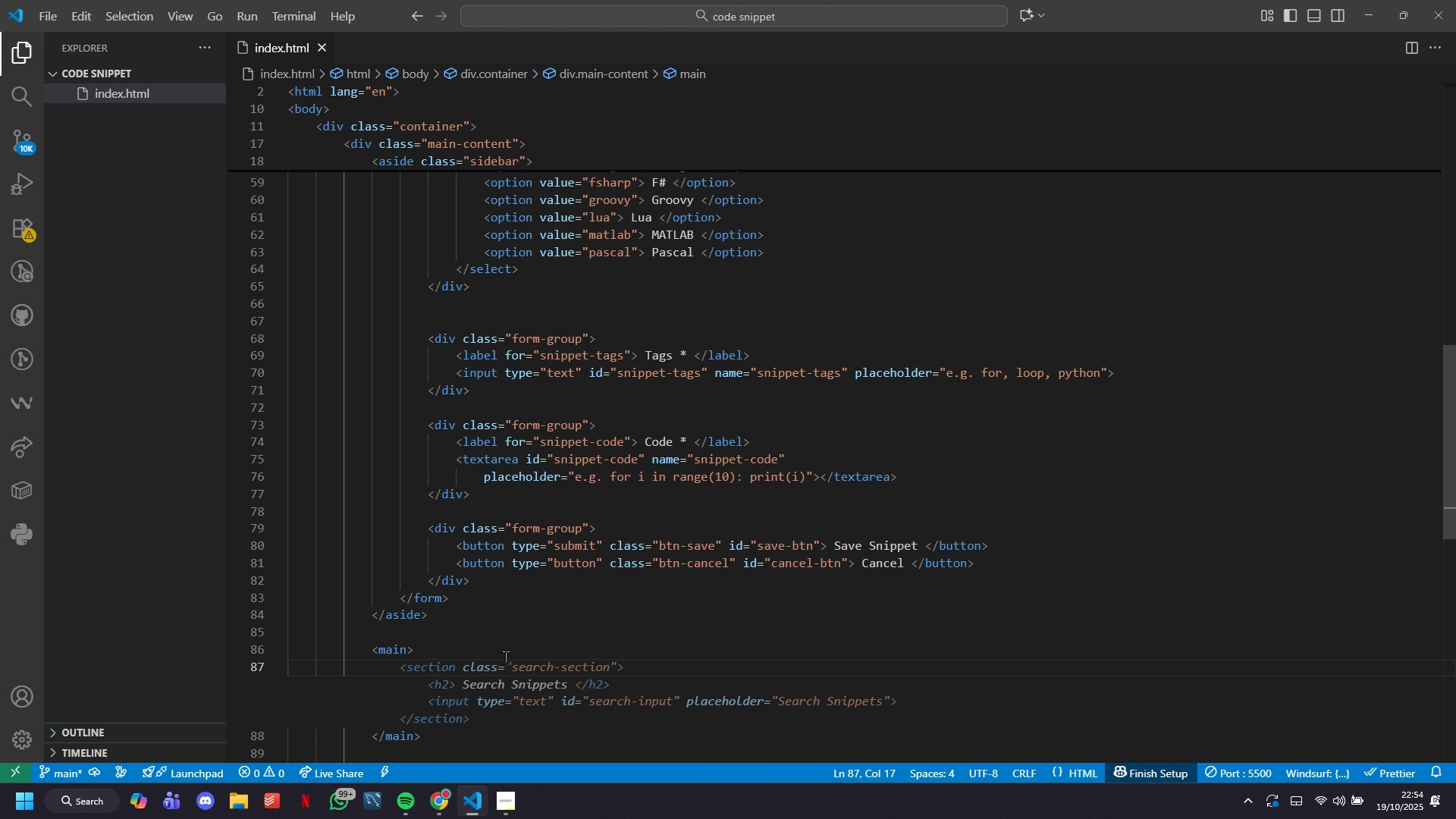 
key(ArrowUp)
 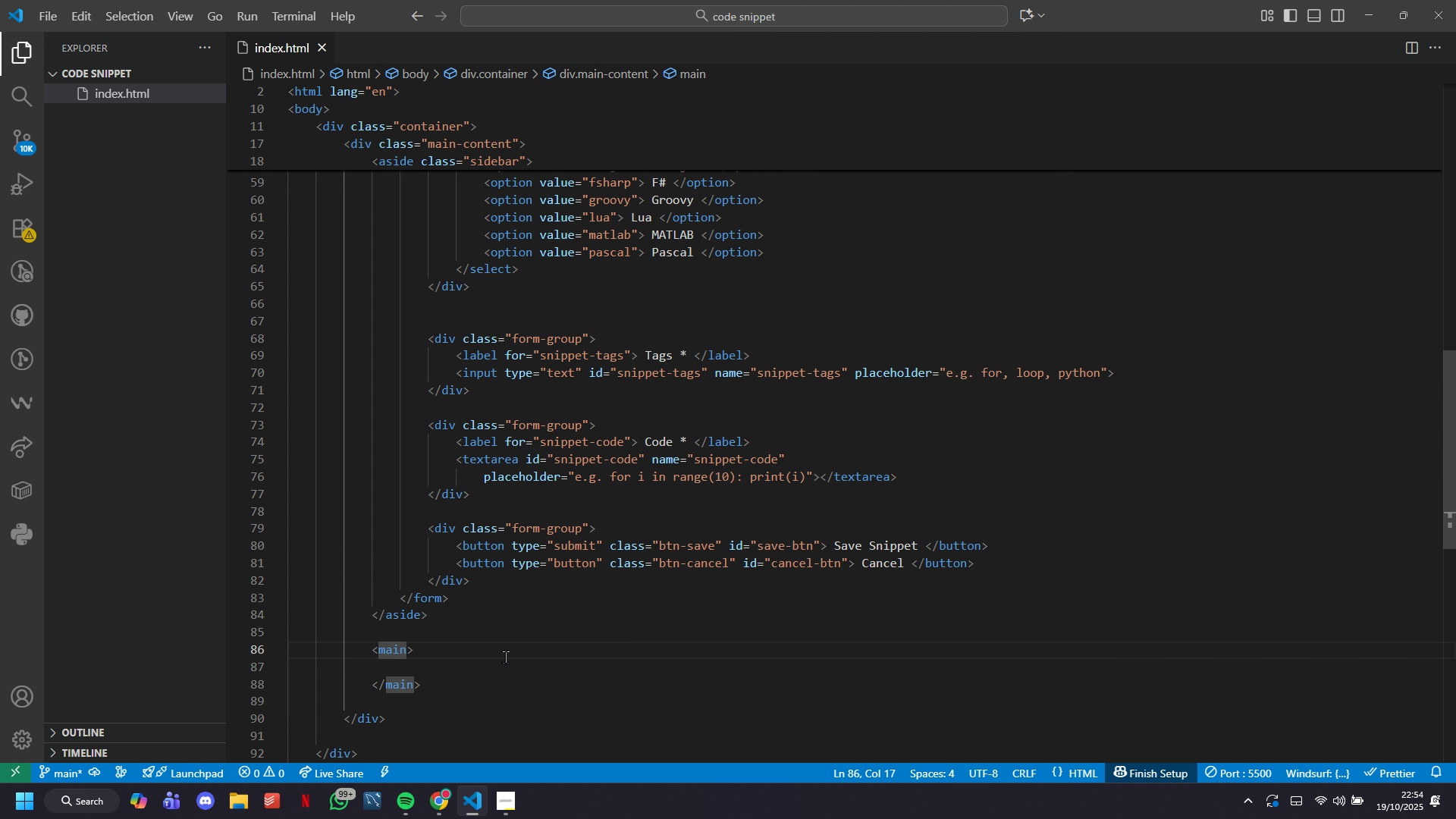 
key(ArrowRight)
 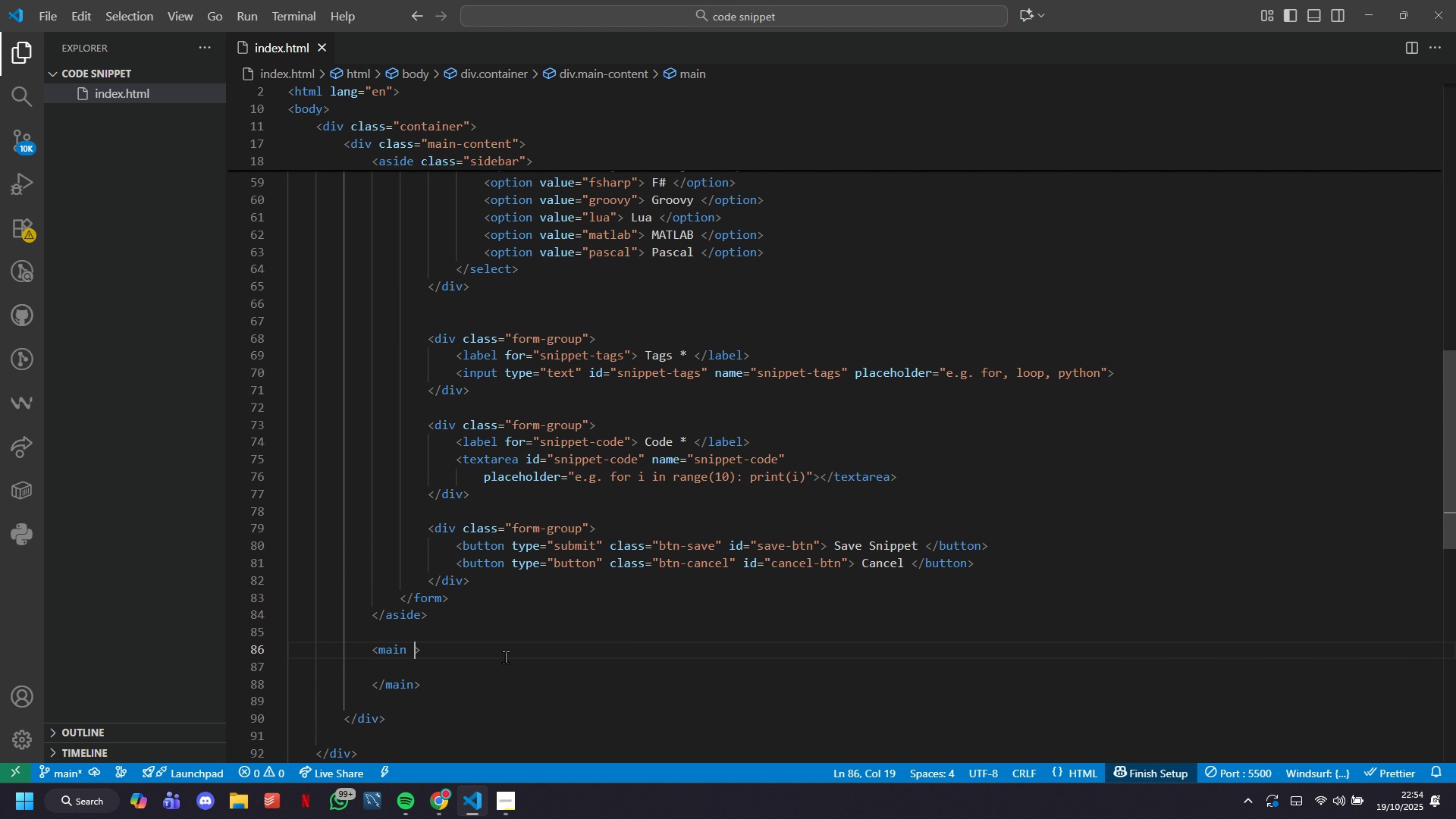 
type( class=')
 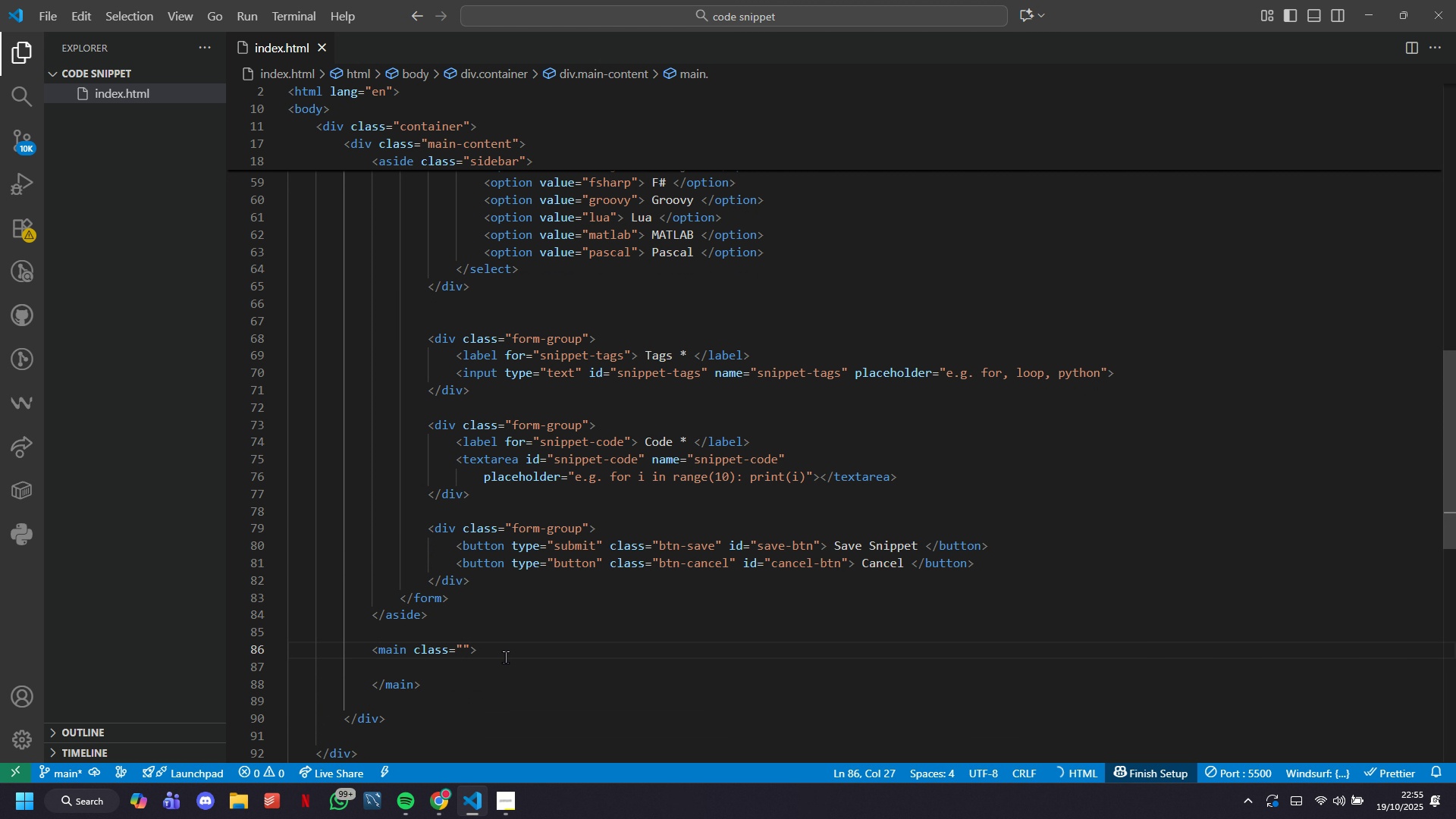 
hold_key(key=ShiftRight, duration=0.47)
 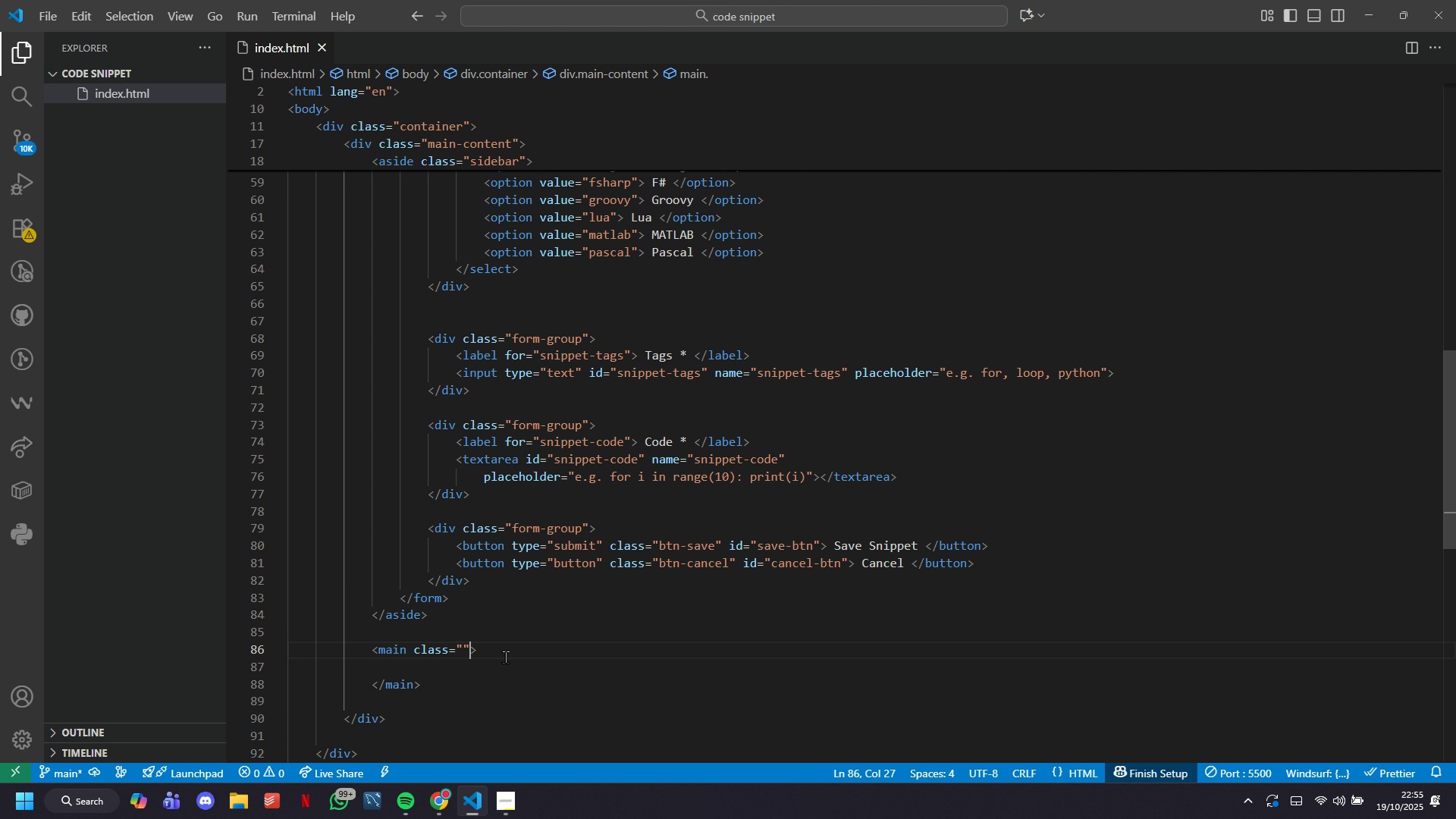 
key(ArrowLeft)
 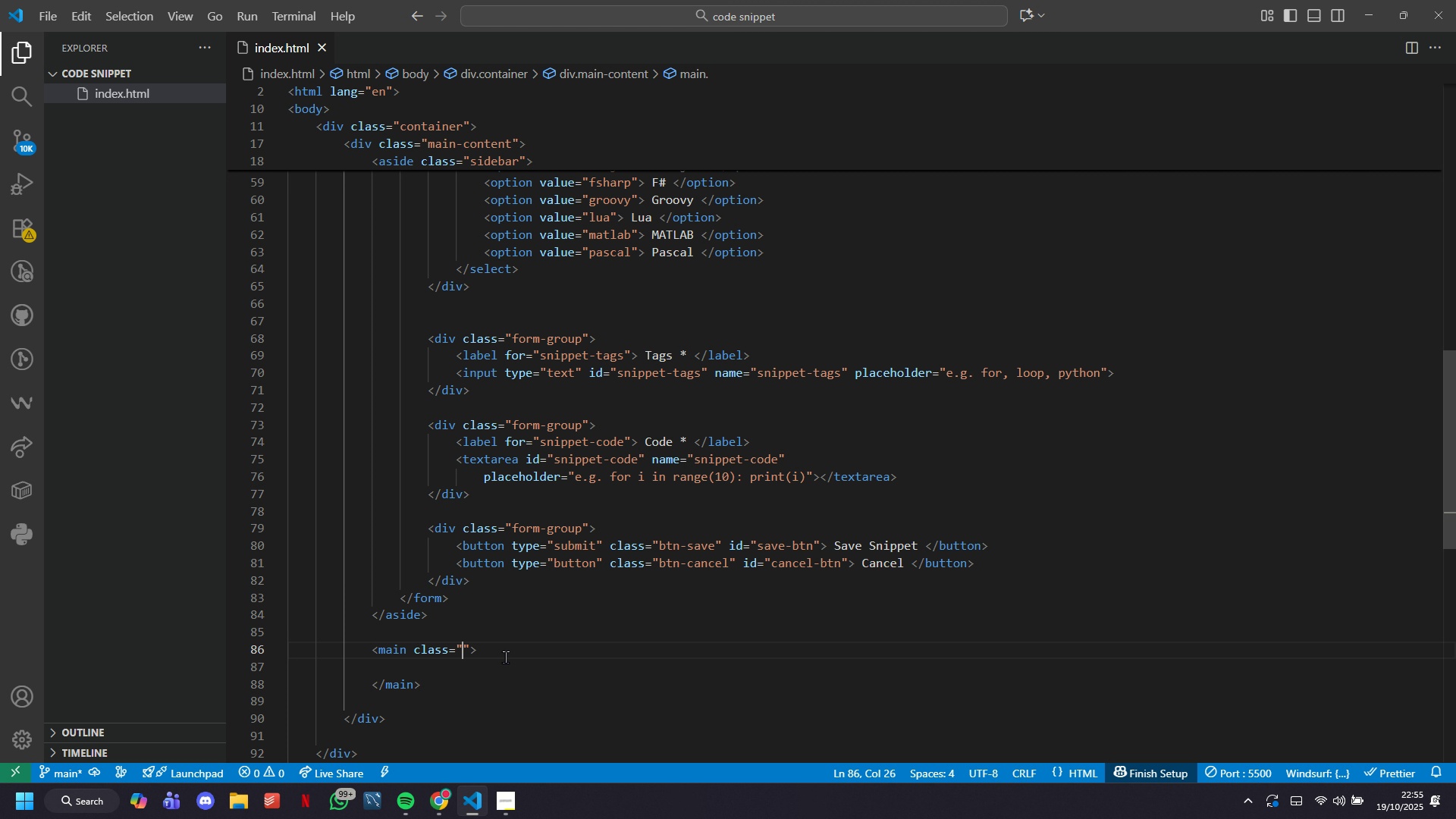 
type(content-area)
 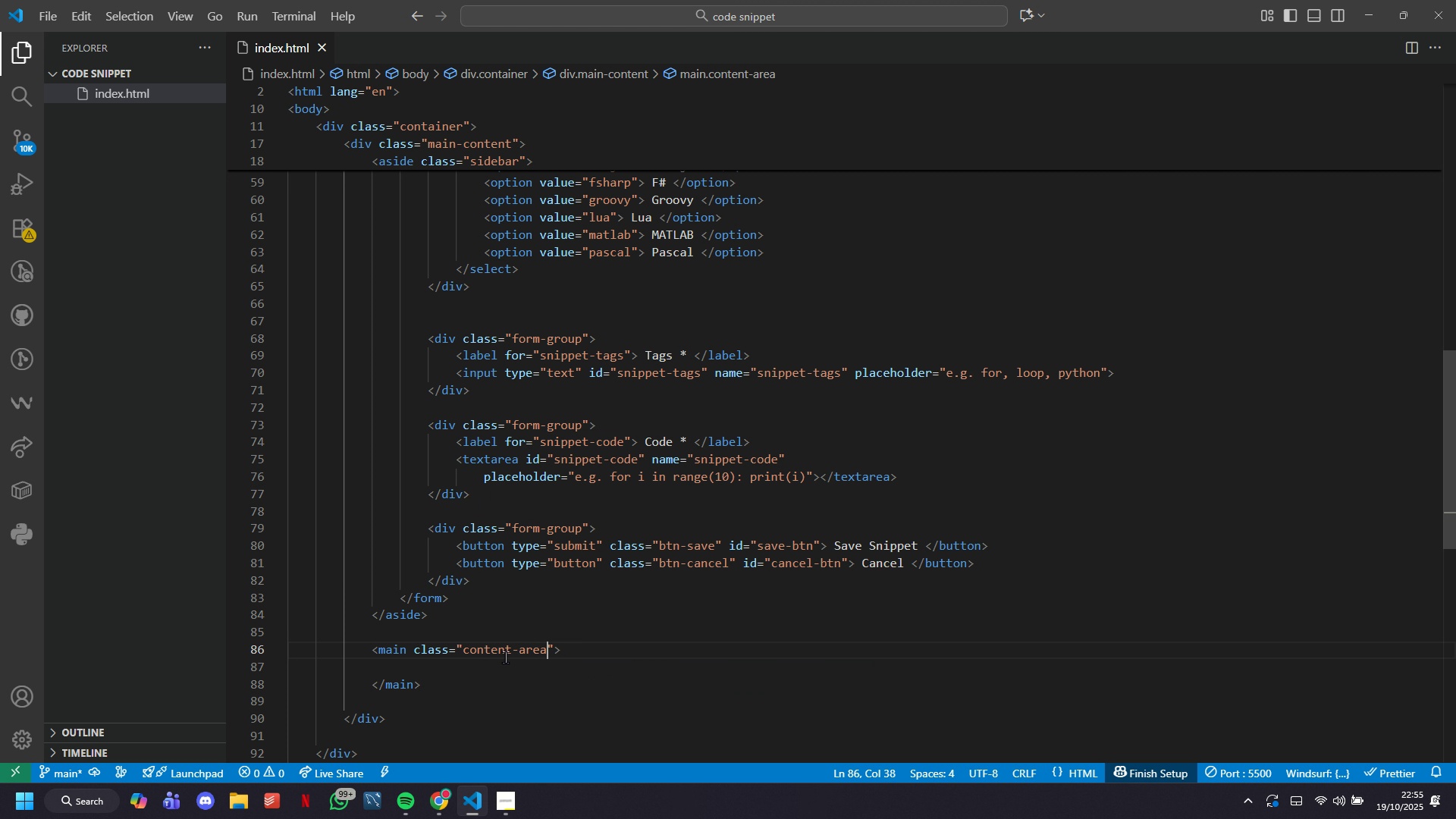 
key(ArrowRight)
 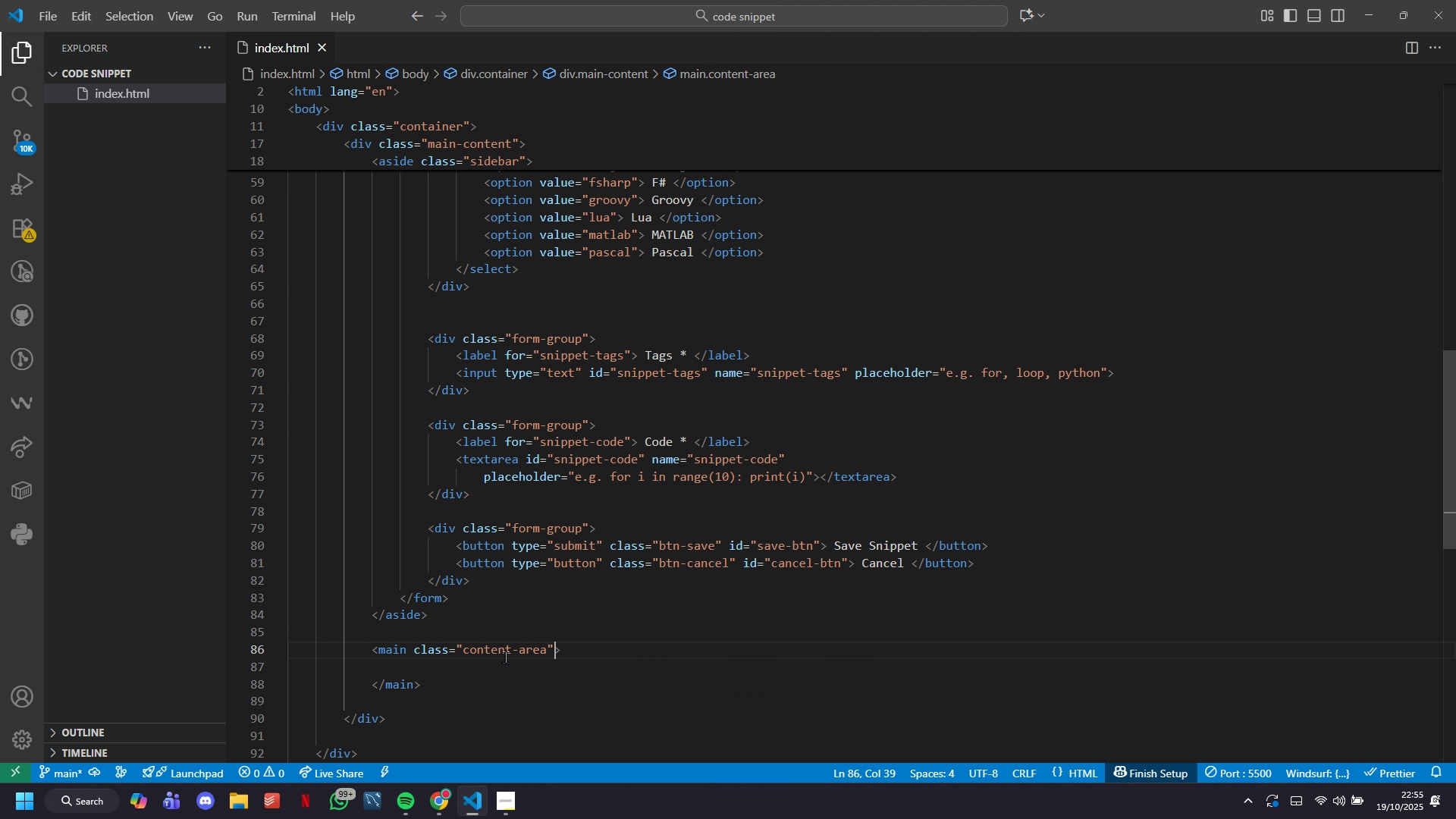 
key(ArrowRight)
 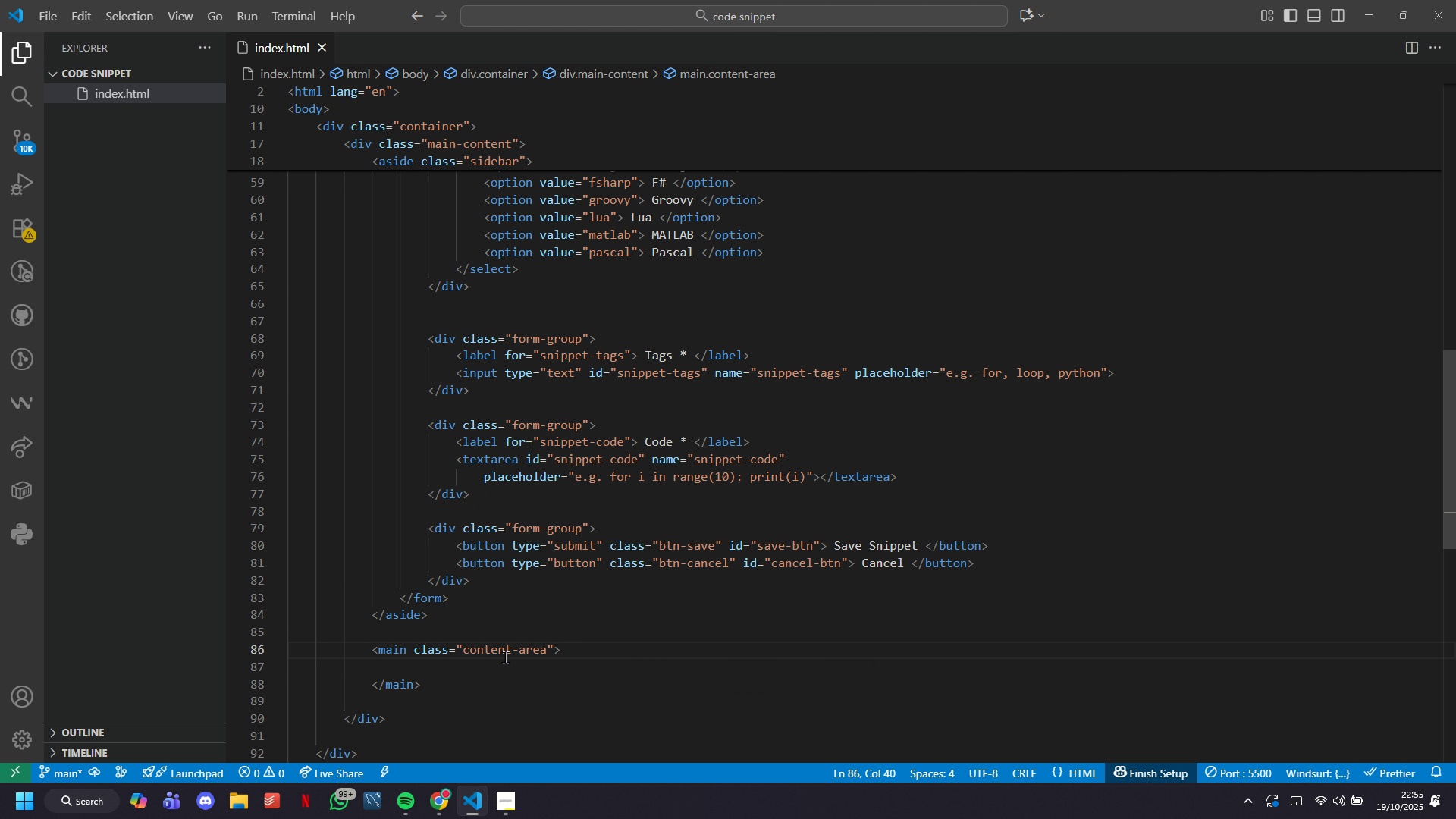 
key(Enter)
 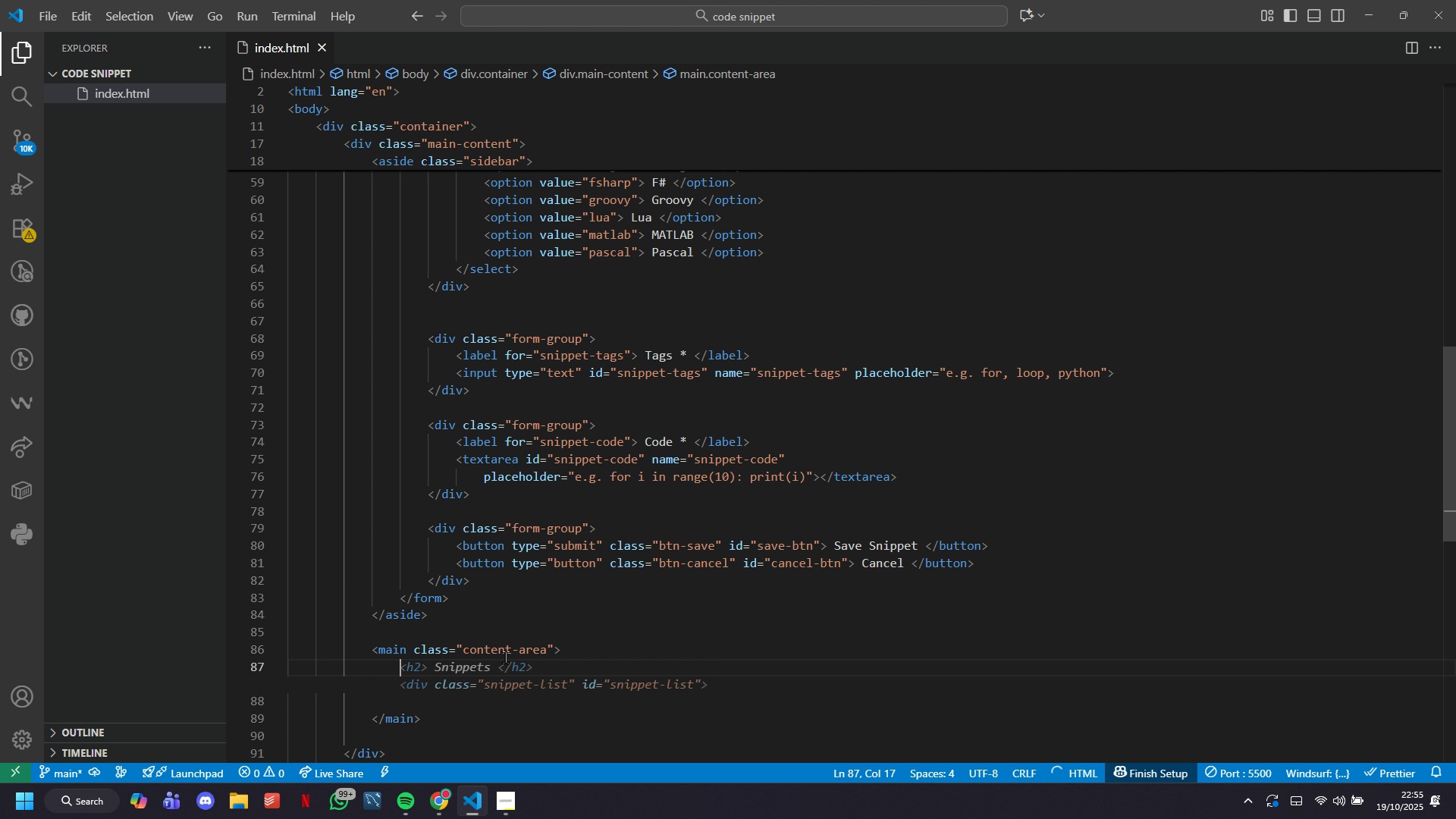 
type(div)
key(Tab)
type( )
 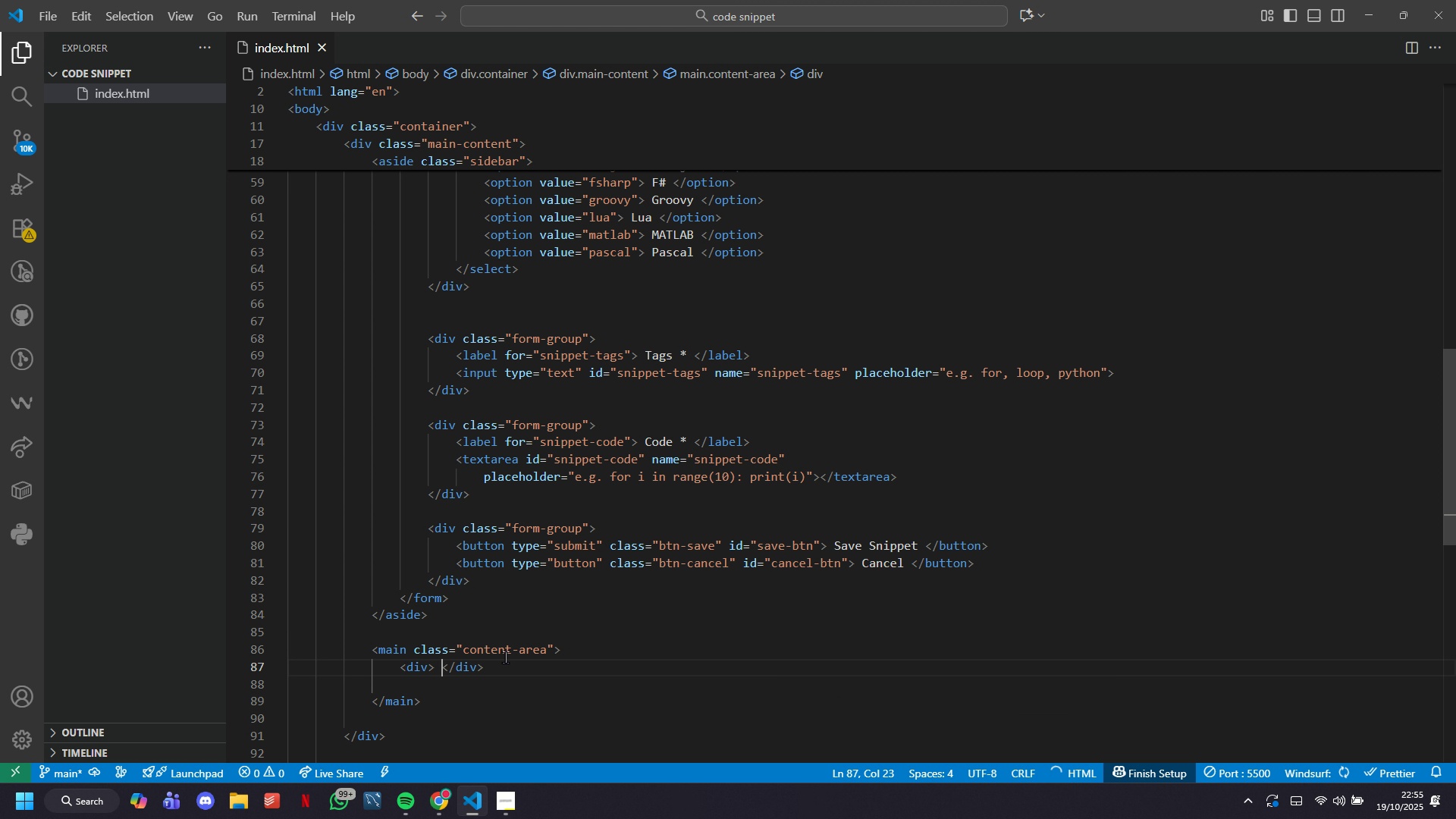 
key(ArrowLeft)
 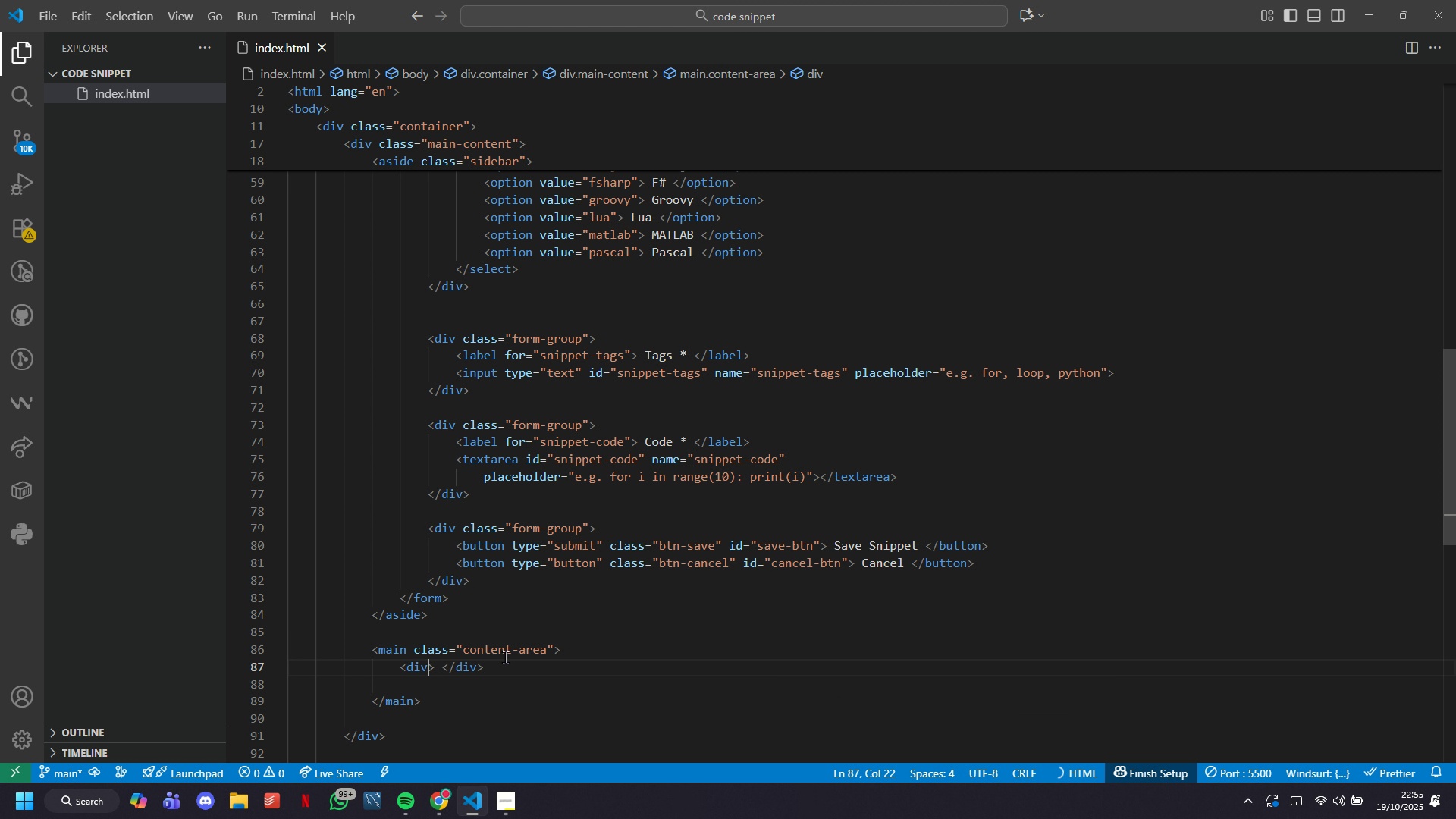 
key(ArrowLeft)
 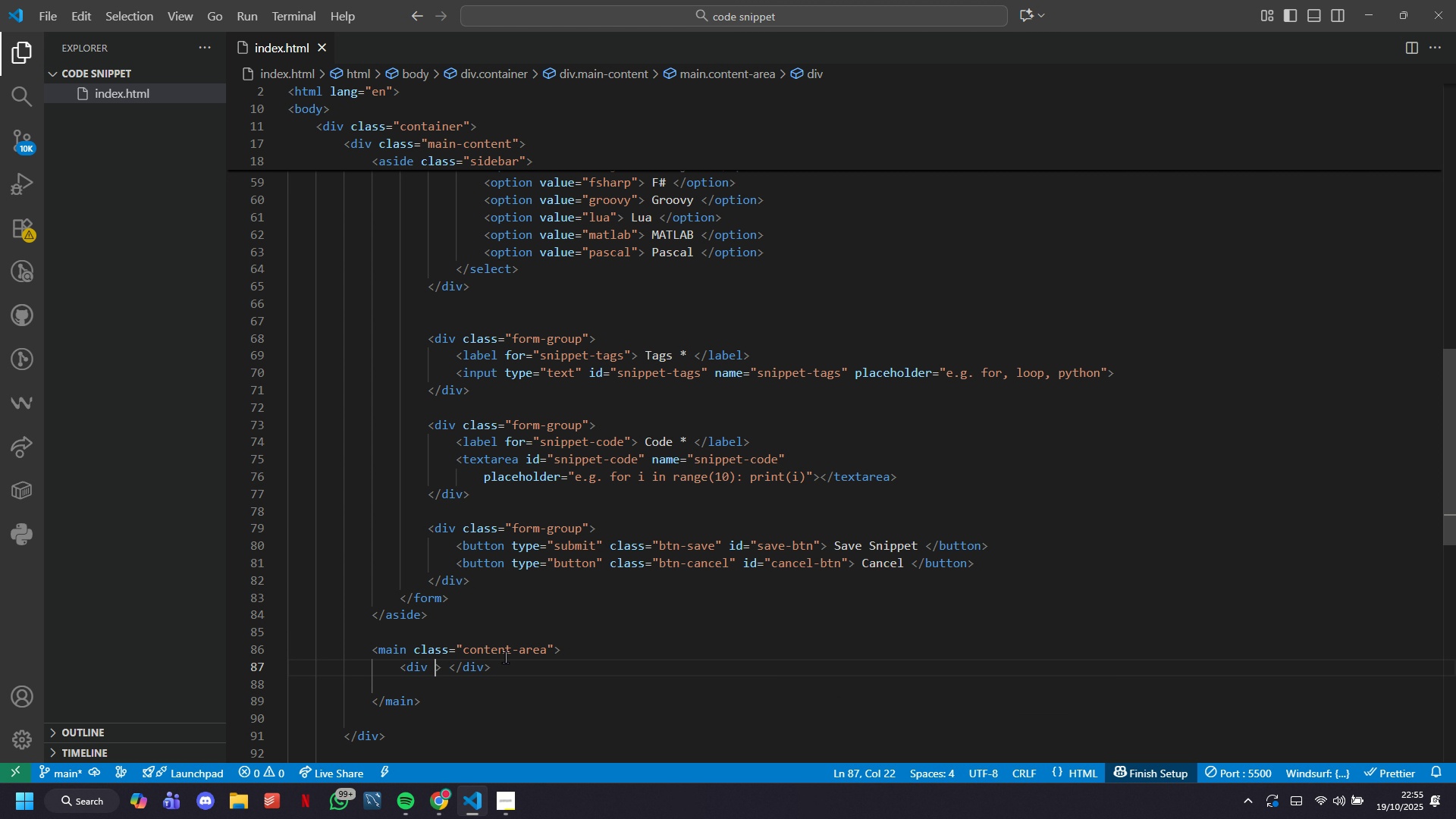 
type( class=)
 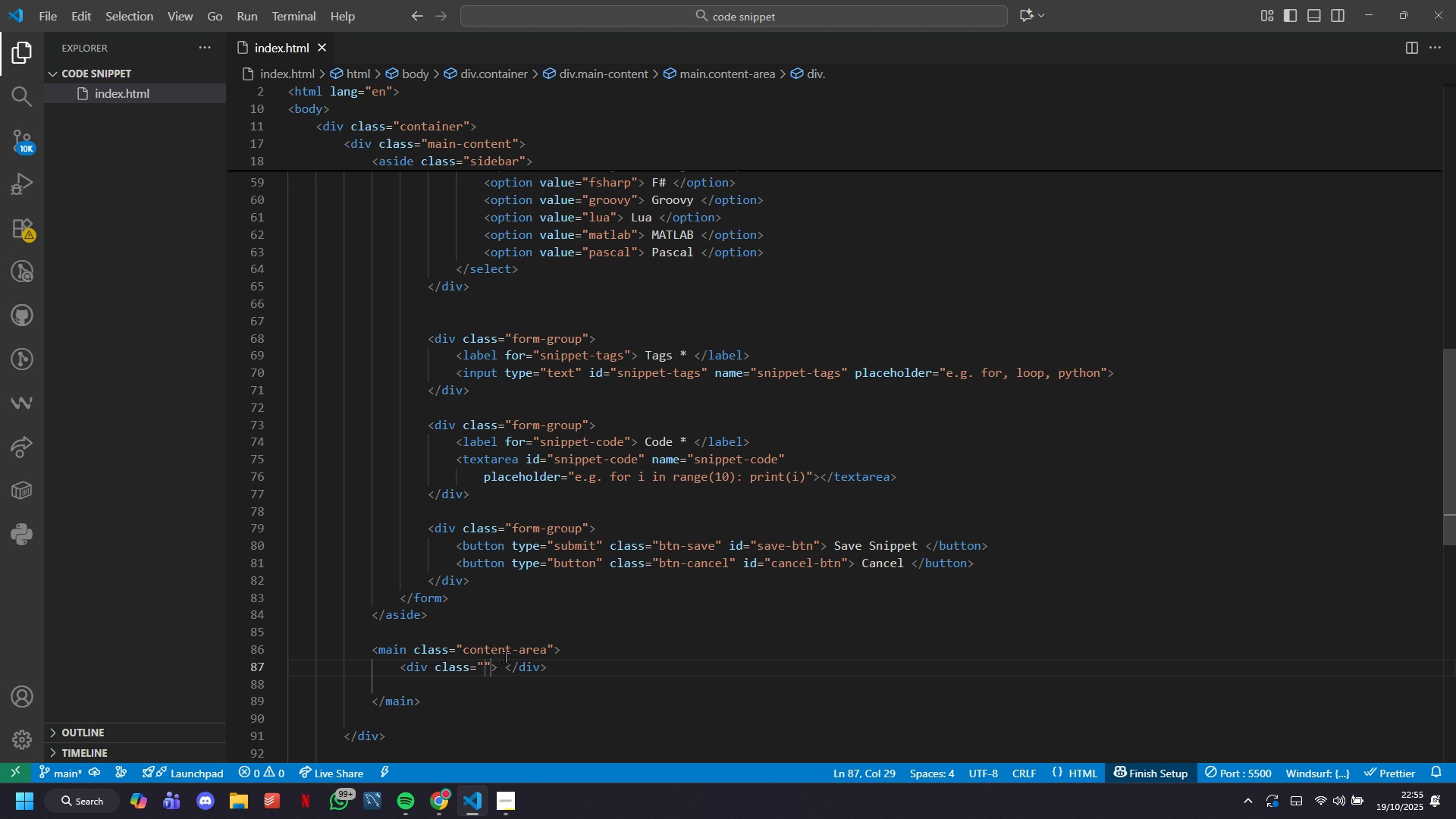 
hold_key(key=ShiftRight, duration=0.74)
 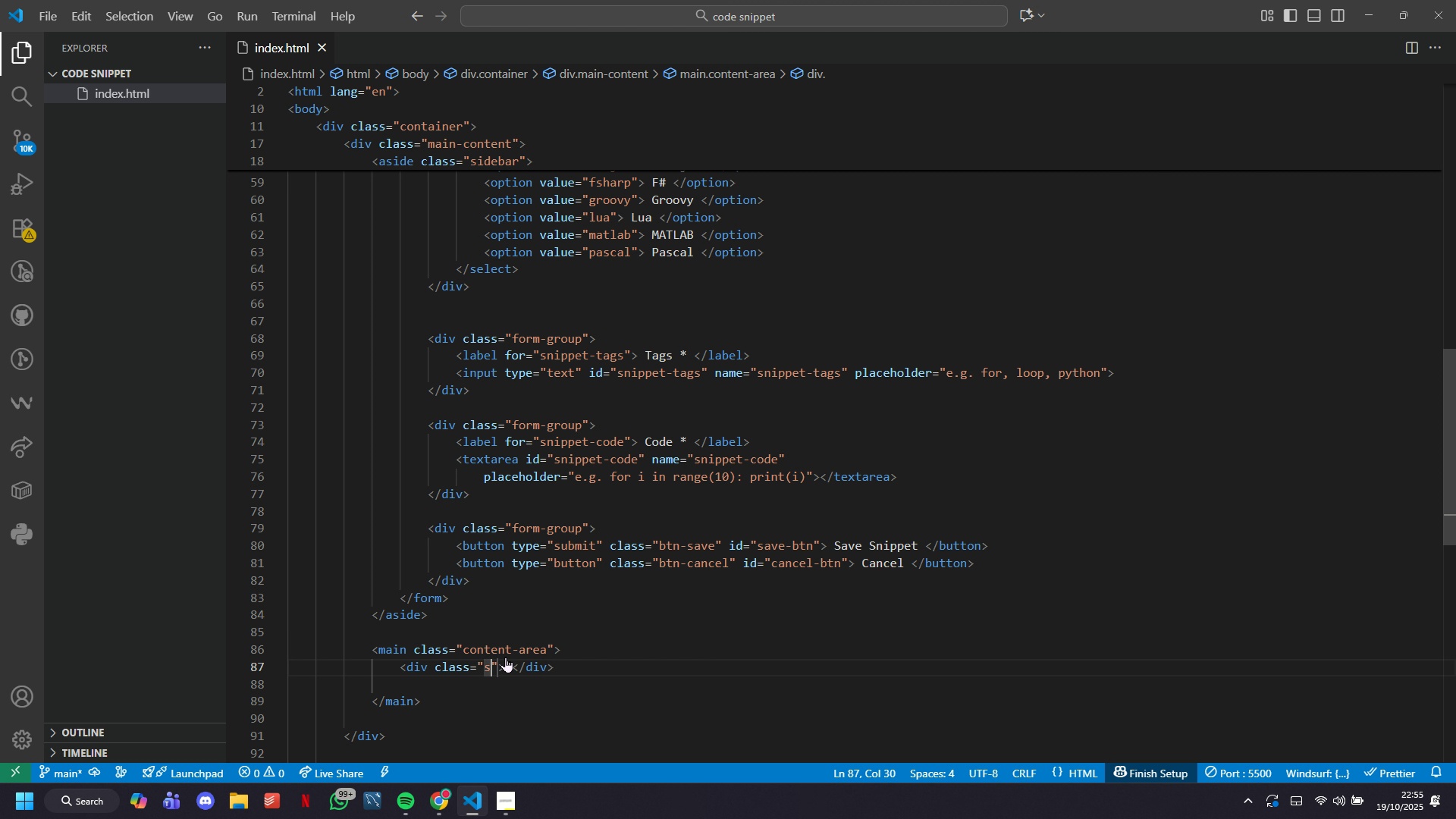 
type(search-section)
 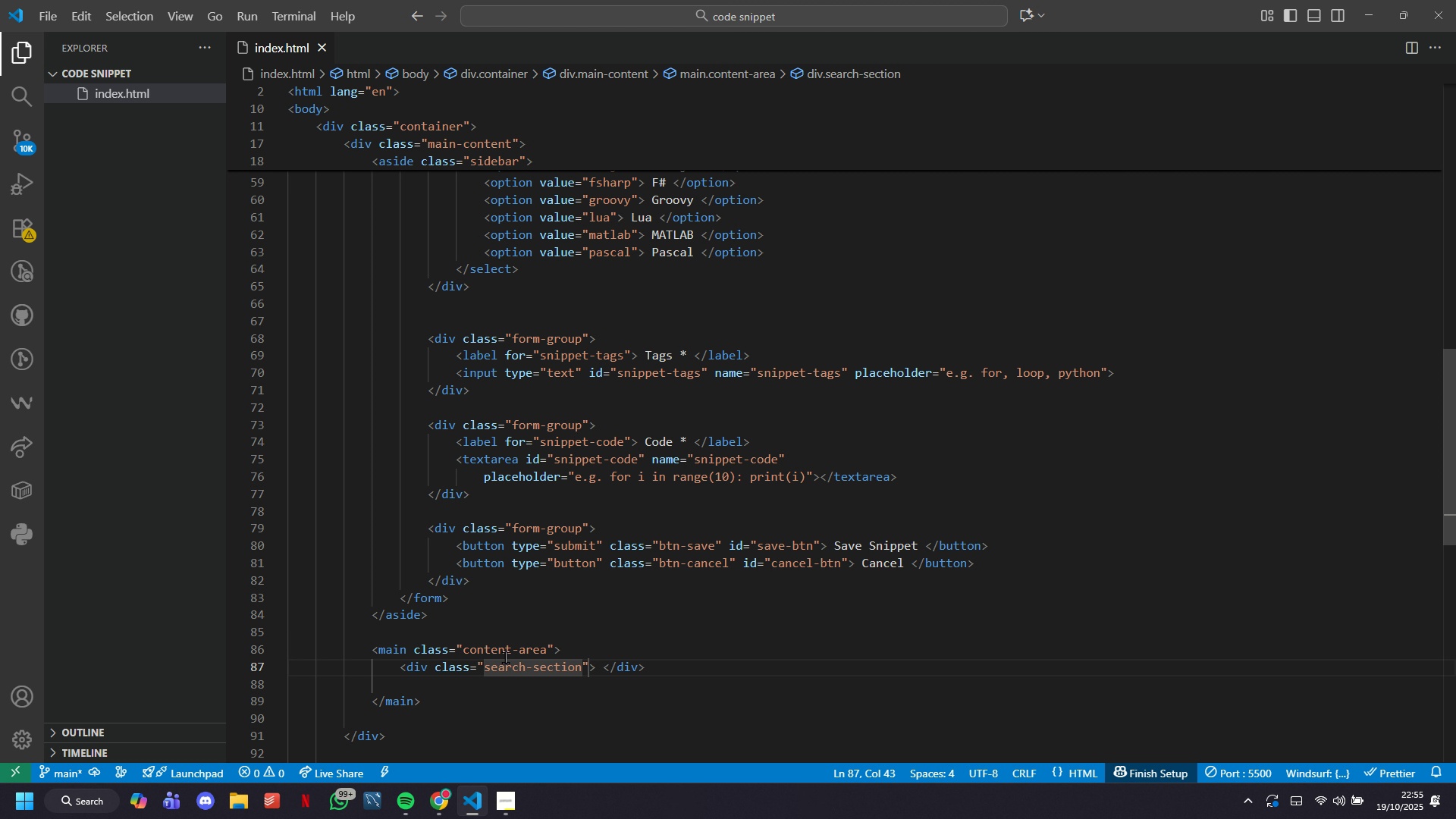 
key(ArrowRight)
 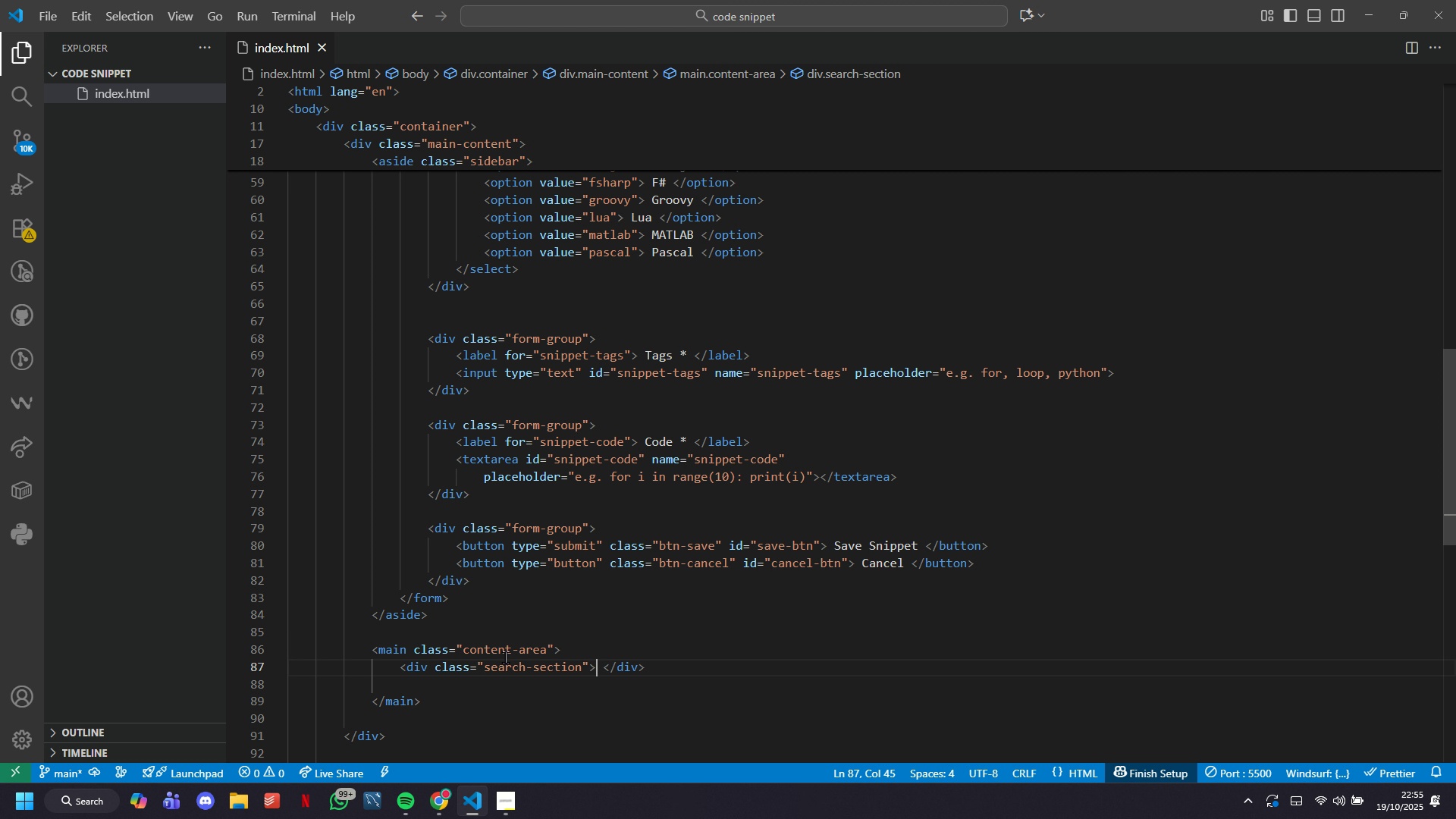 
key(ArrowRight)
 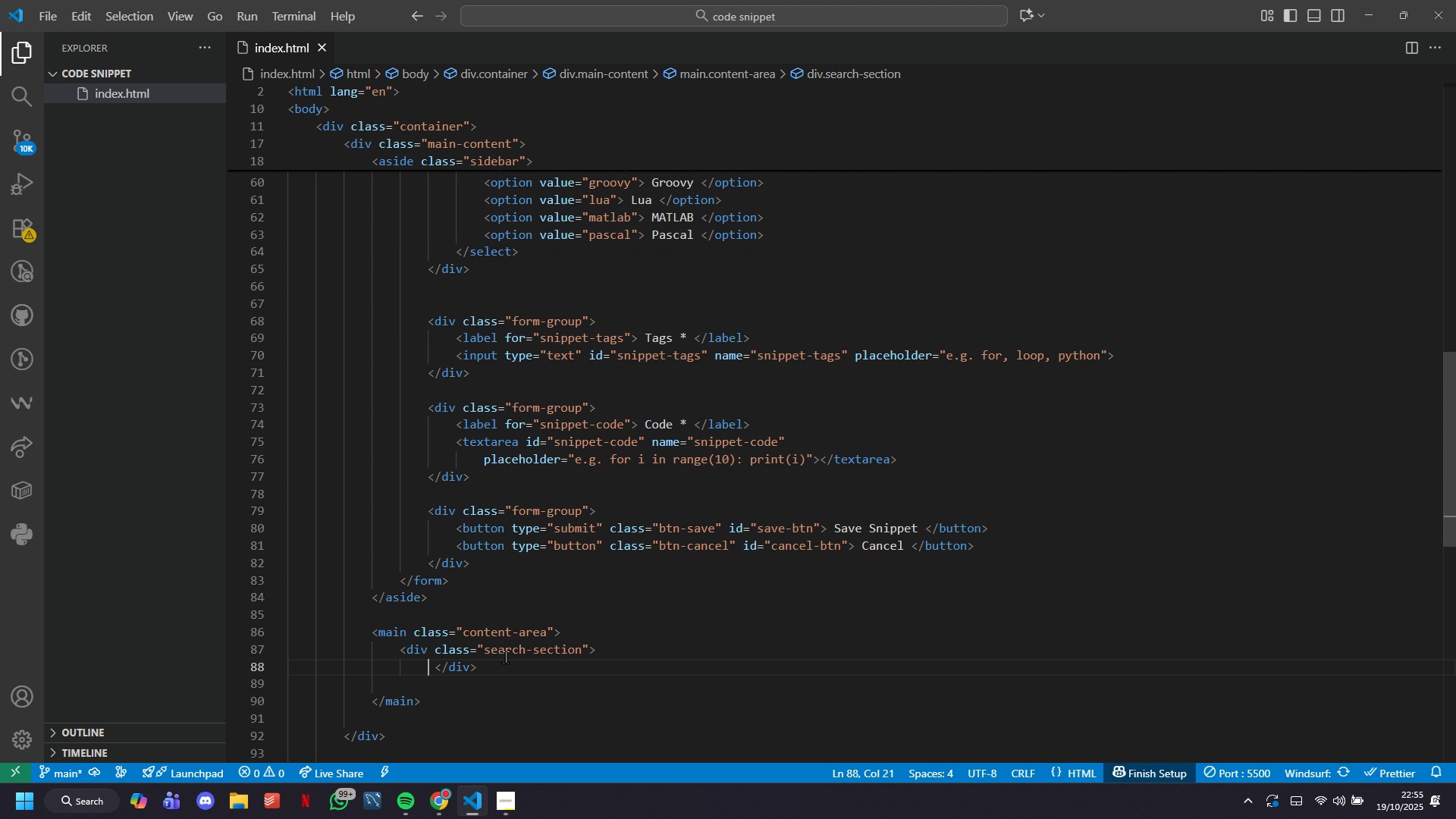 
key(Enter)
 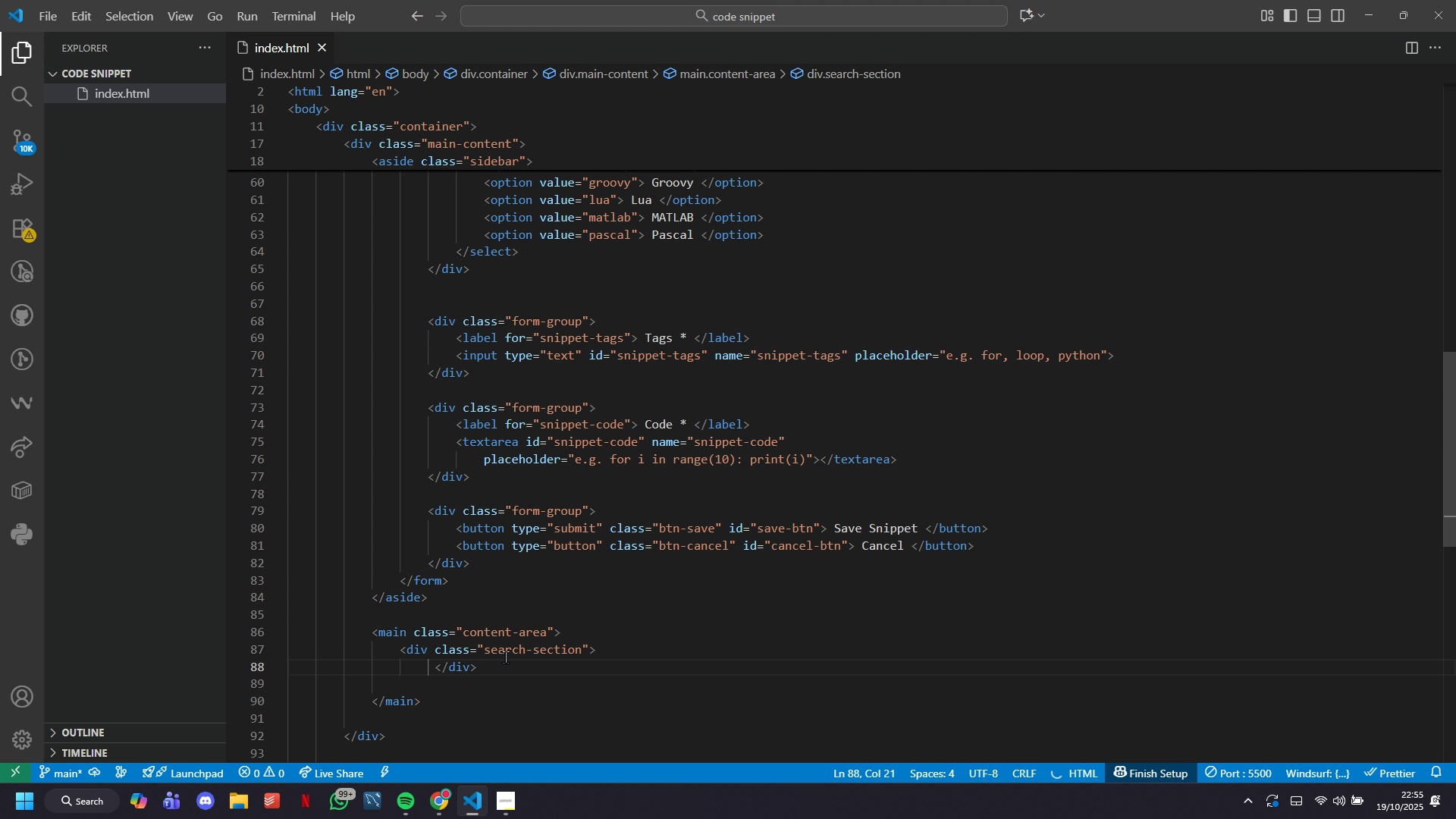 
key(Control+ControlLeft)
 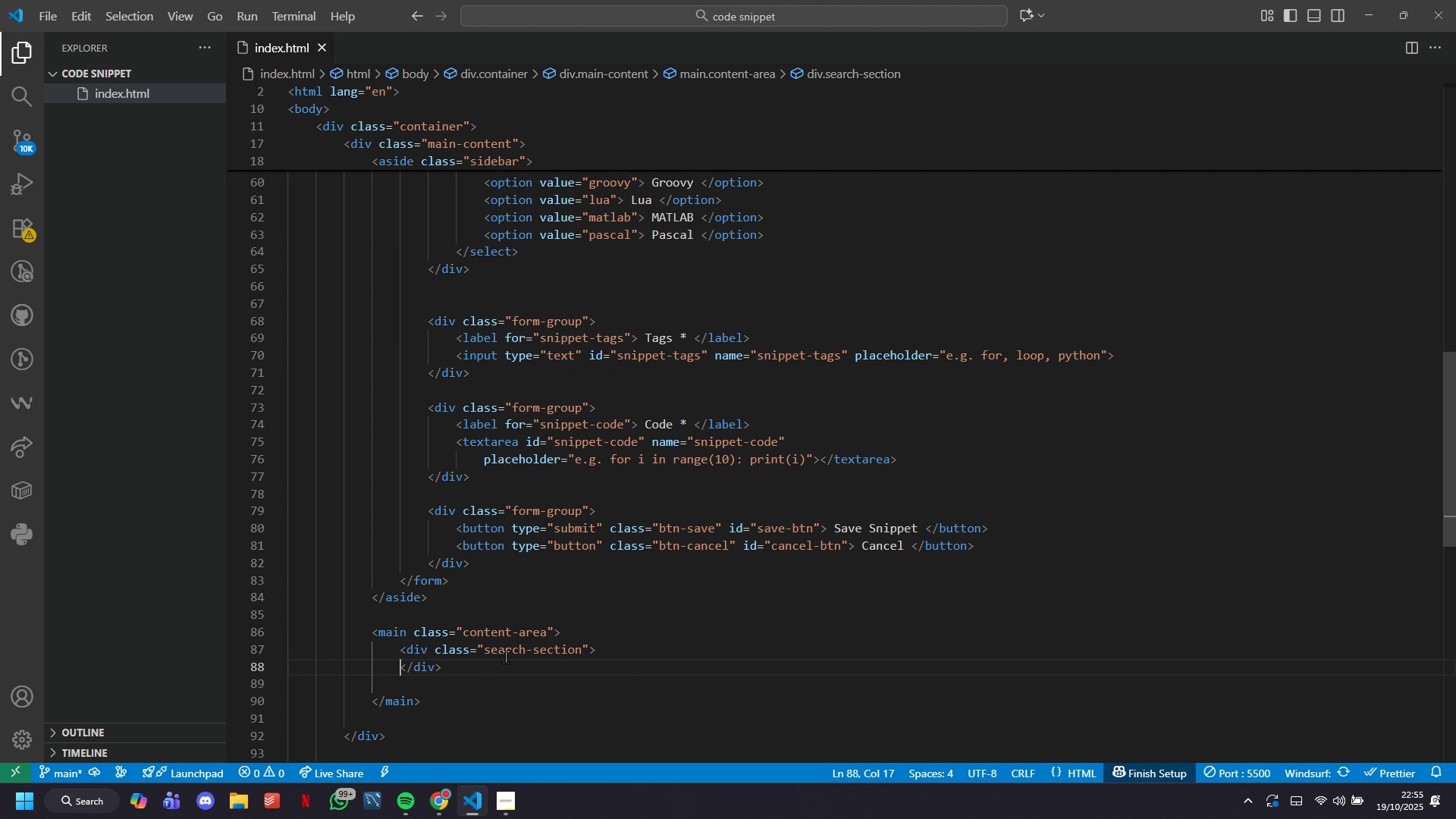 
key(S)
 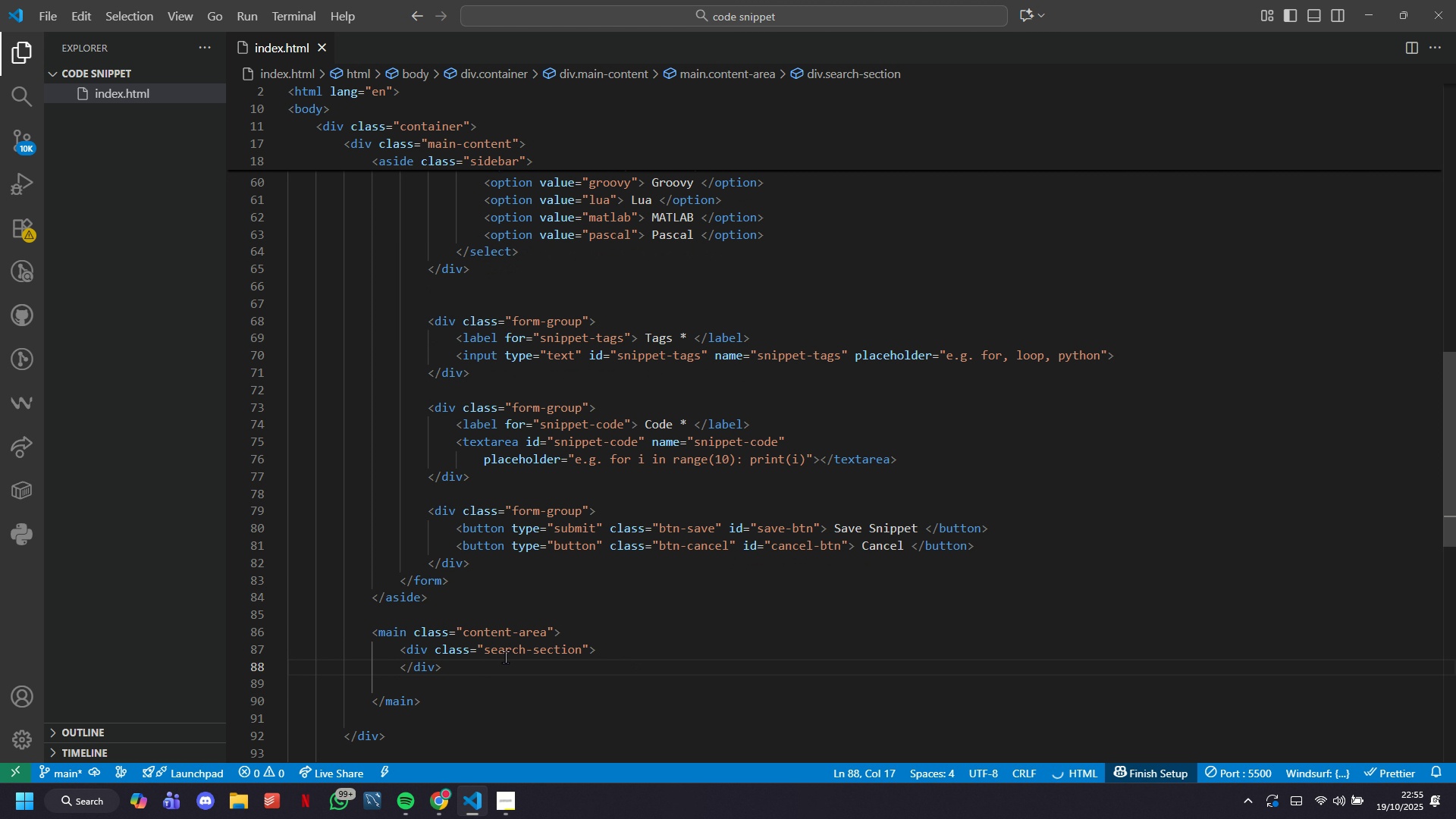 
key(Enter)
 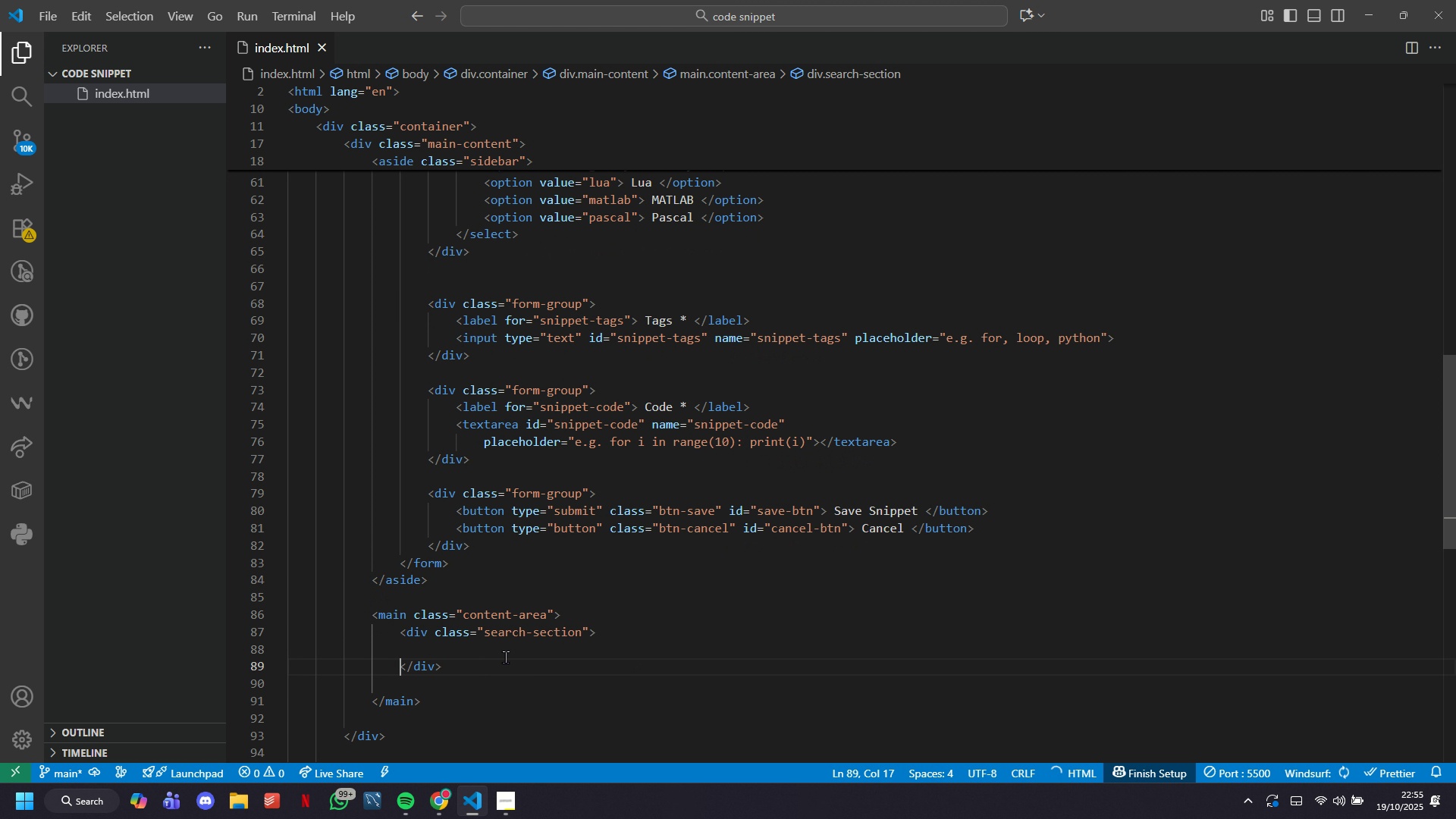 
key(ArrowUp)
 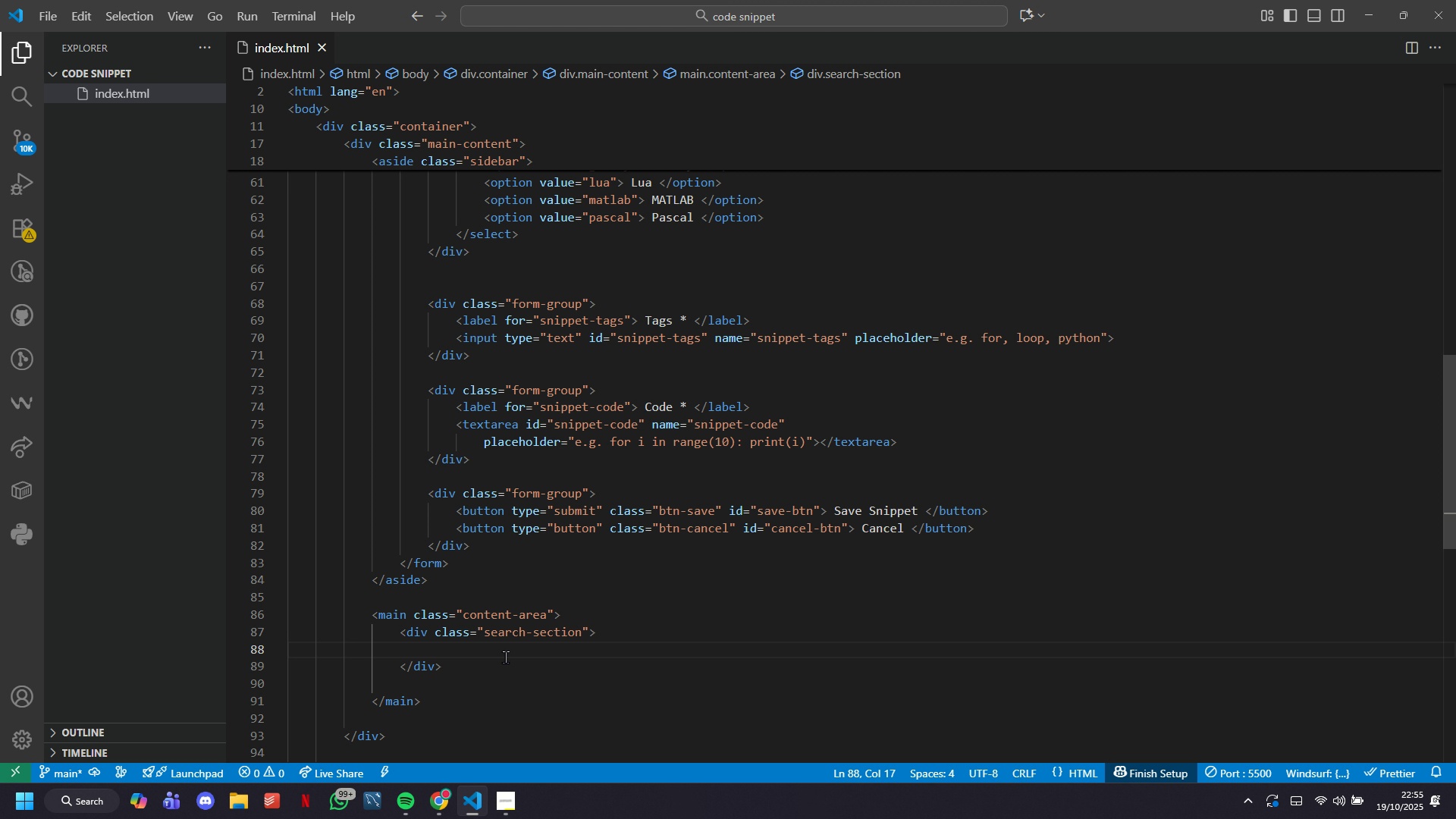 
key(ArrowLeft)
 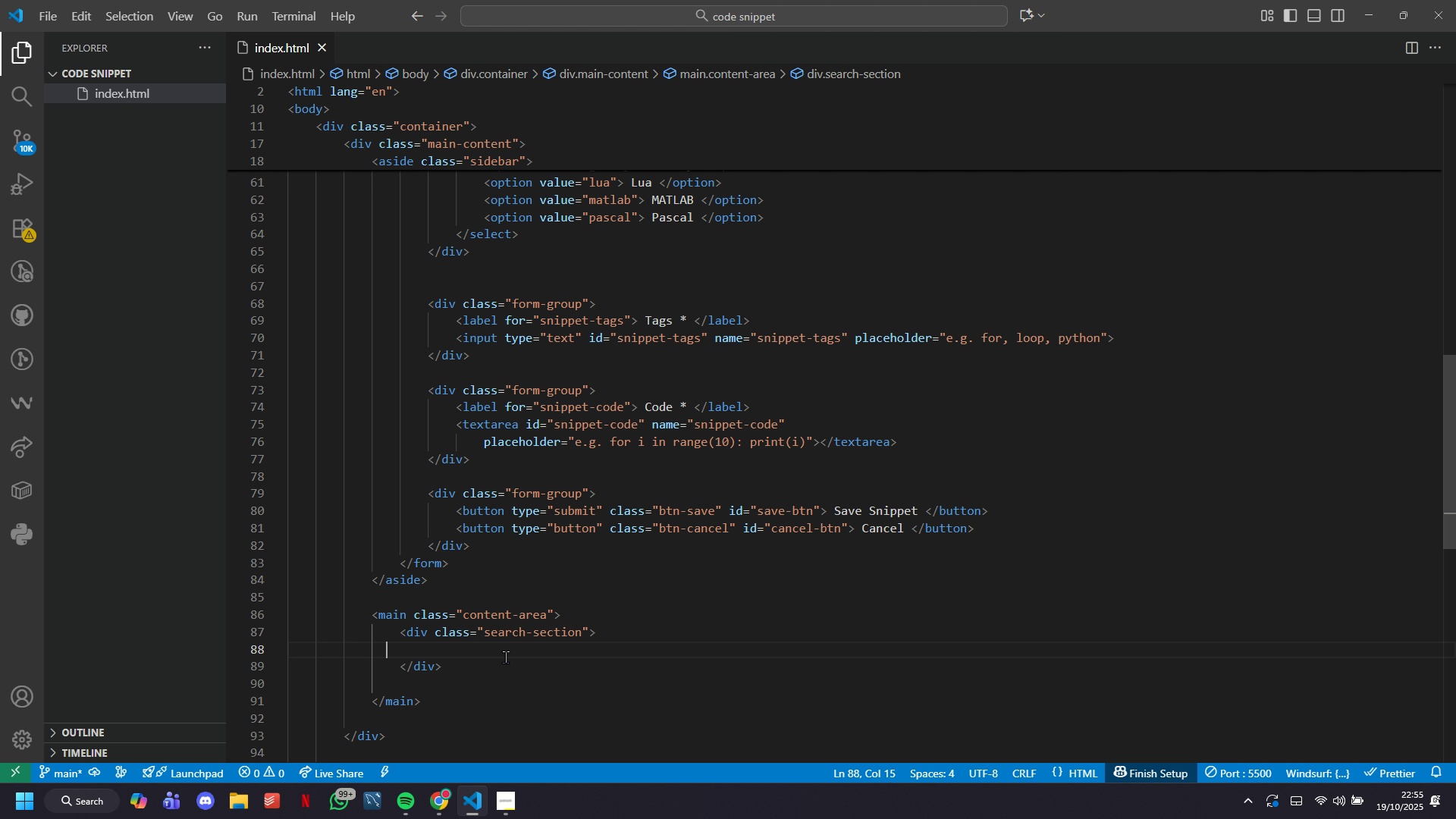 
key(ArrowLeft)
 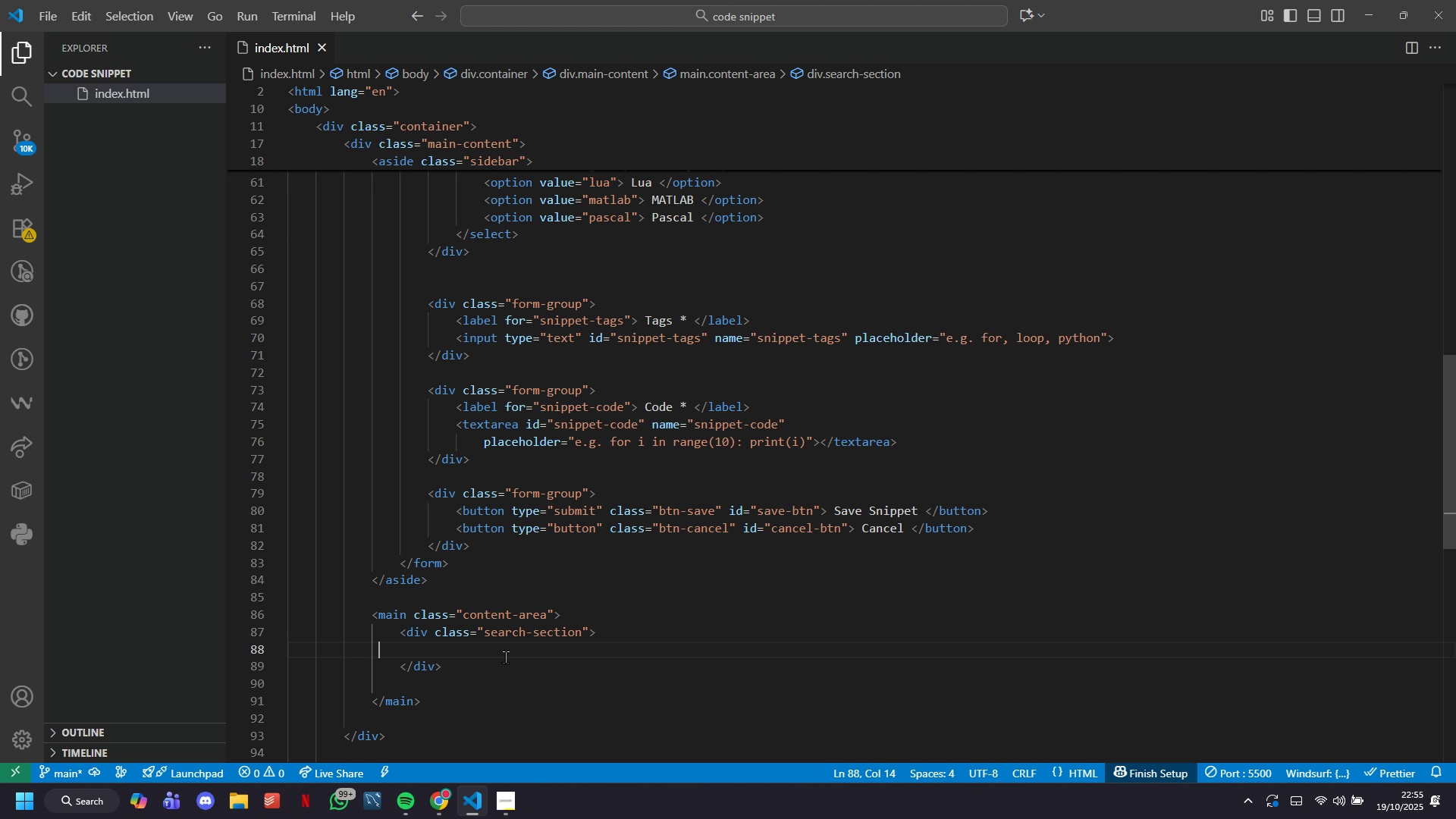 
hold_key(key=ArrowLeft, duration=0.31)
 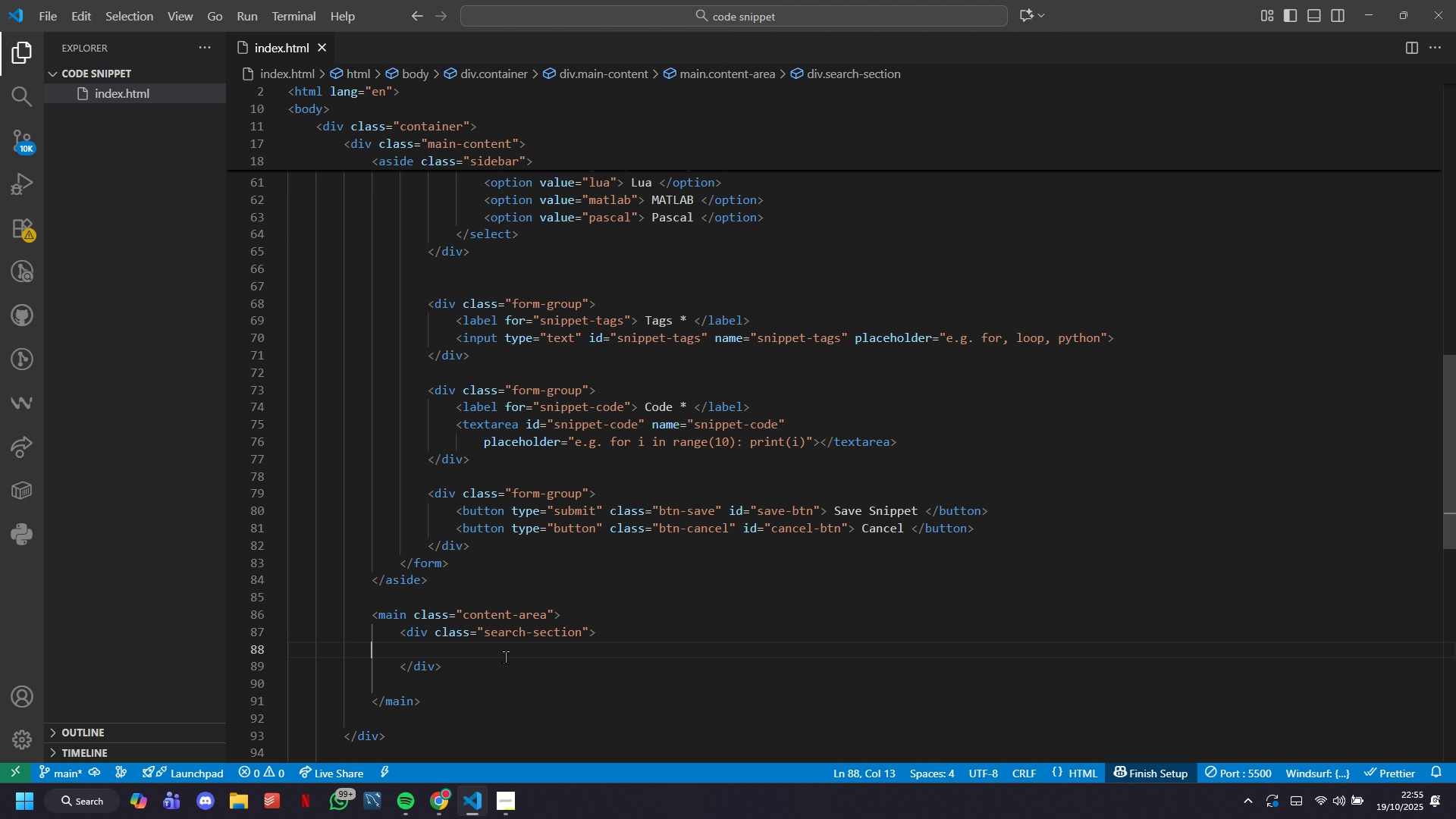 
key(ArrowLeft)
 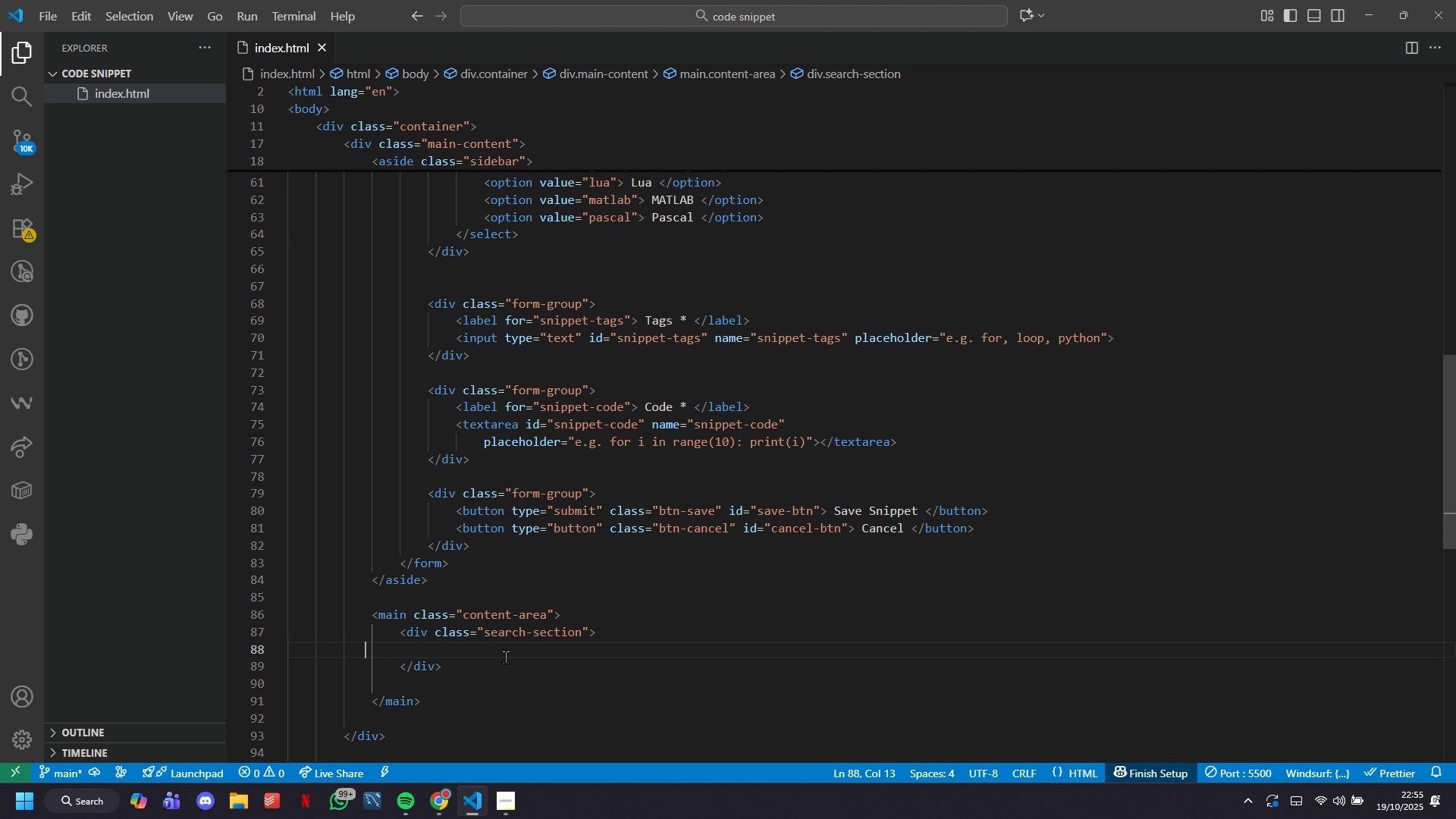 
key(ArrowLeft)
 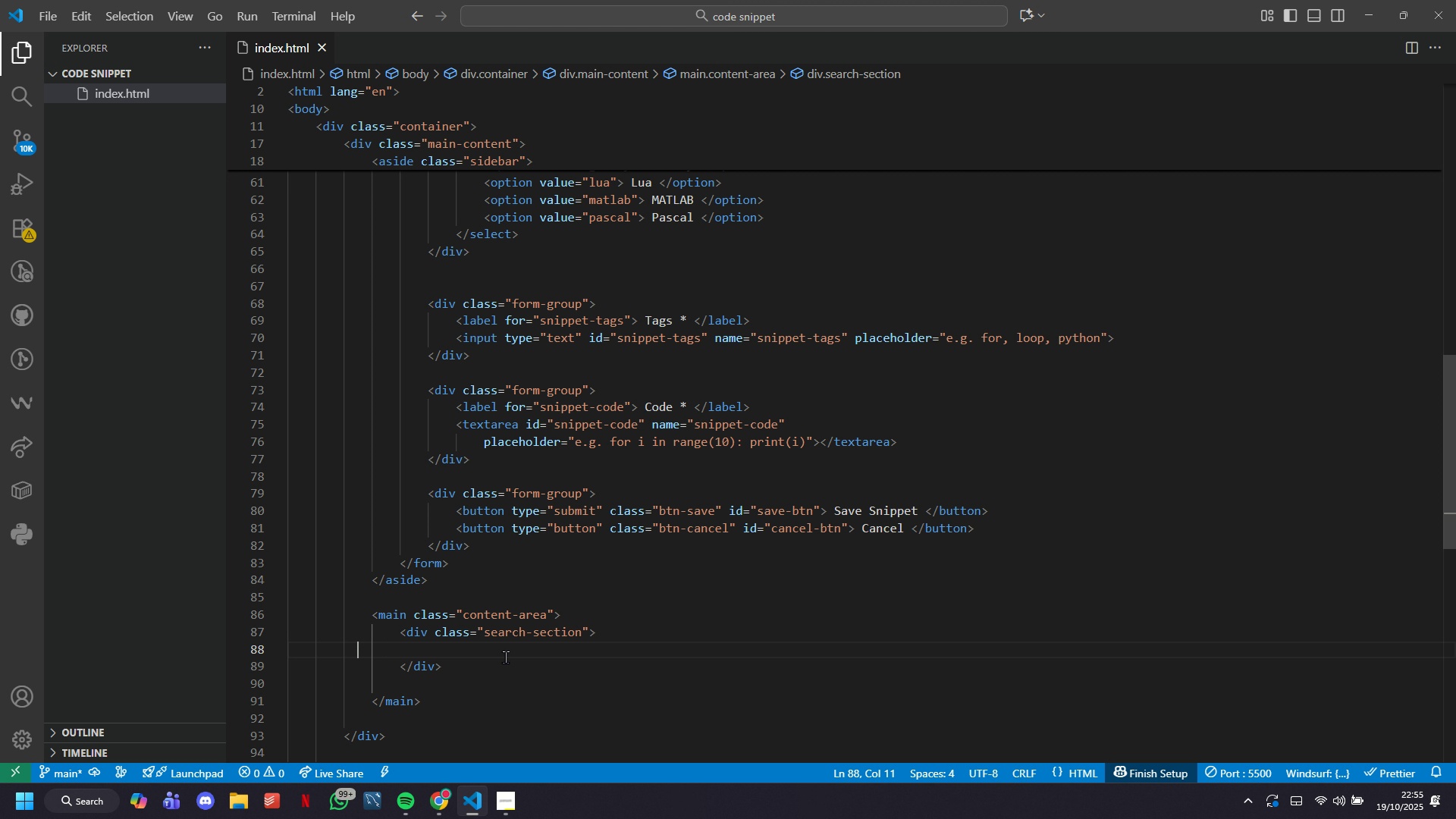 
key(ArrowLeft)